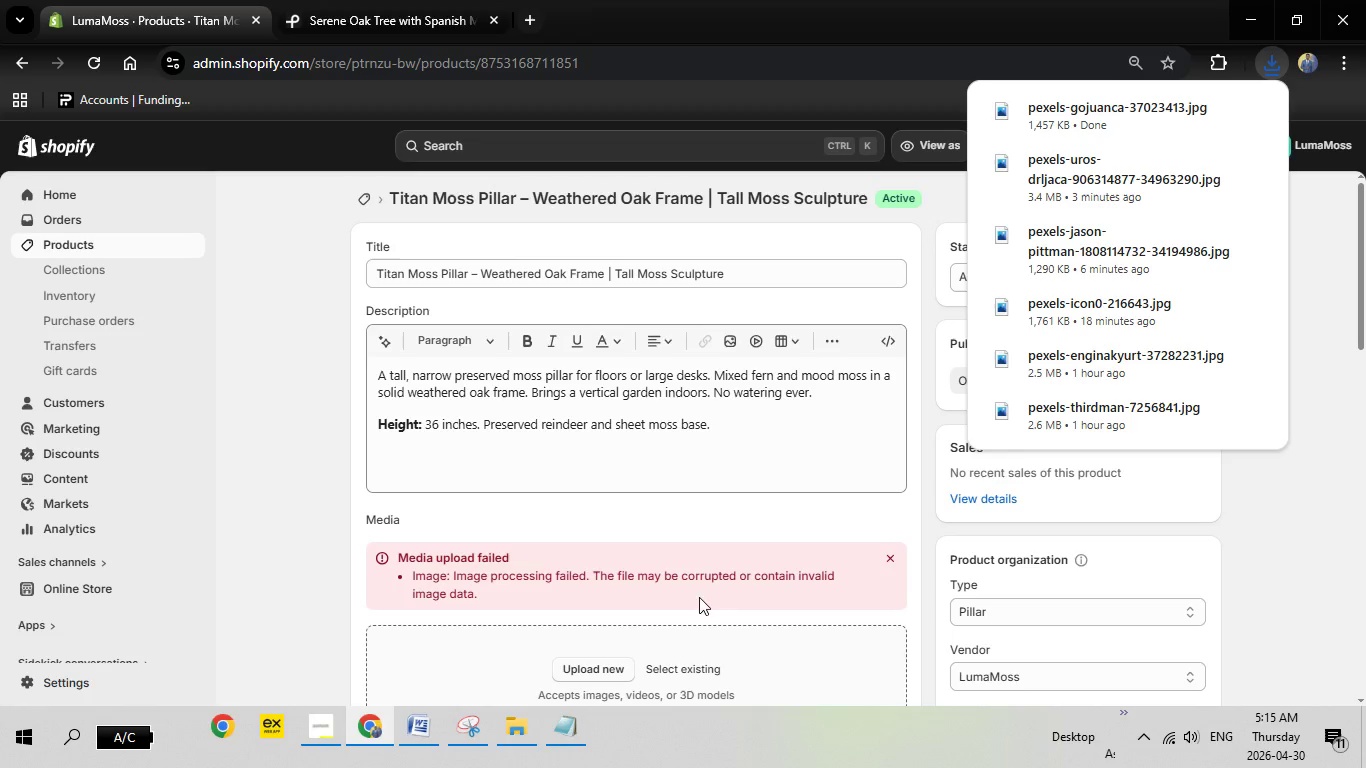 
left_click_drag(start_coordinate=[1252, 275], to_coordinate=[1259, 357])
 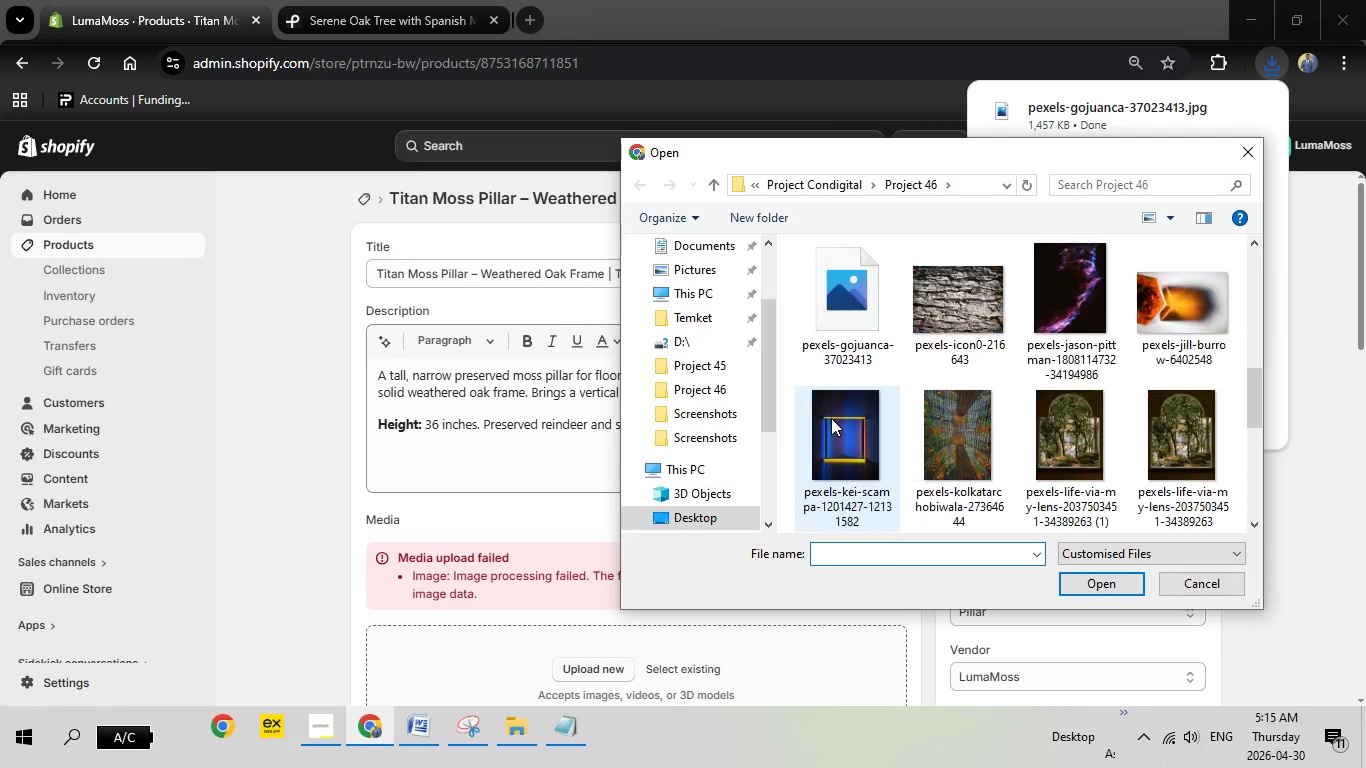 
scroll: coordinate [830, 420], scroll_direction: down, amount: 2.0
 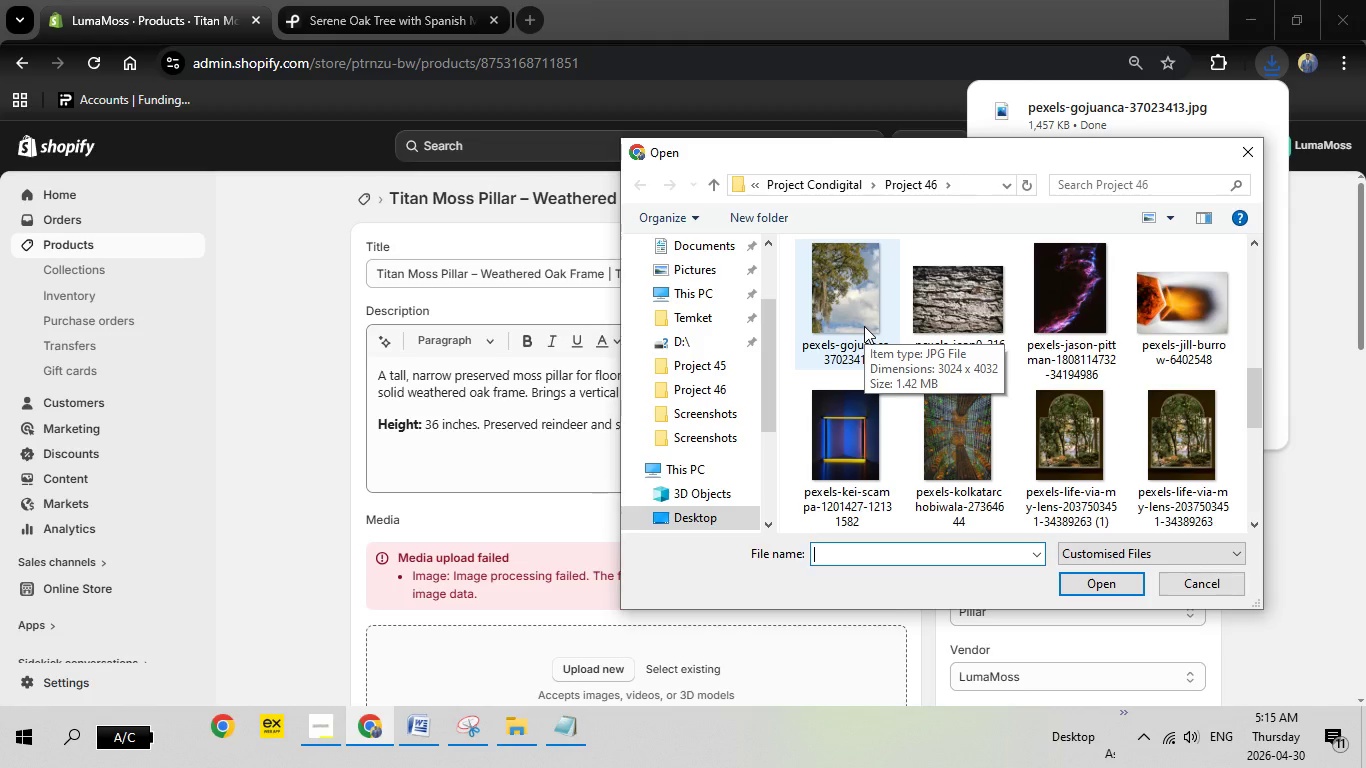 
double_click([864, 326])
 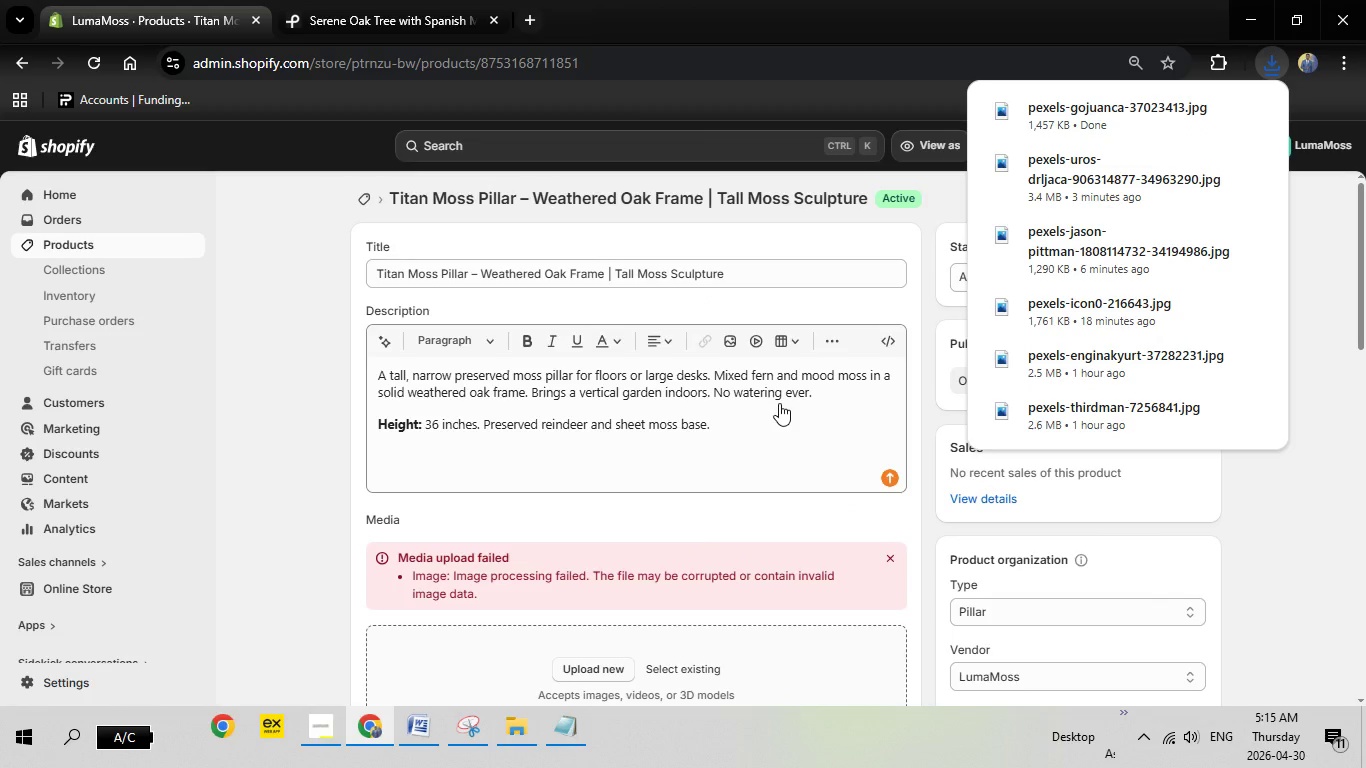 
scroll: coordinate [736, 421], scroll_direction: down, amount: 3.0
 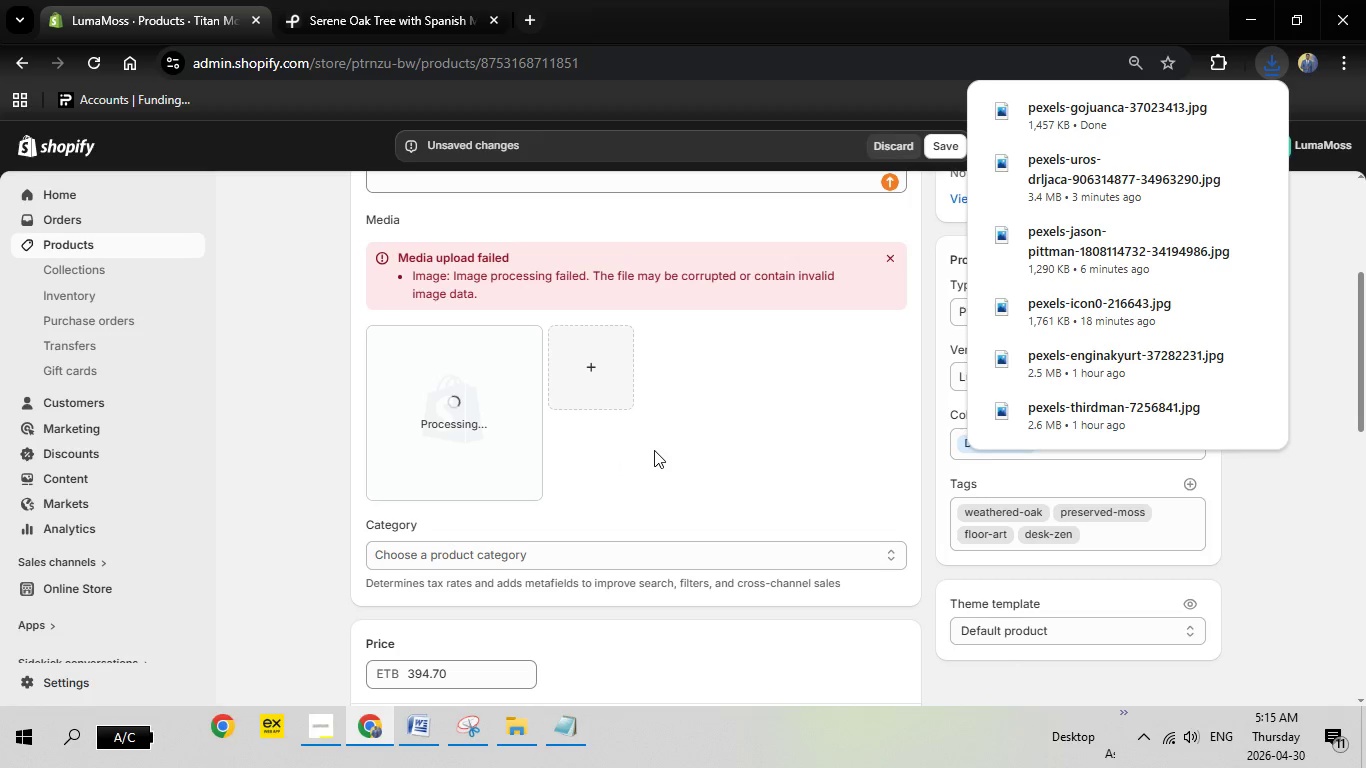 
wait(14.29)
 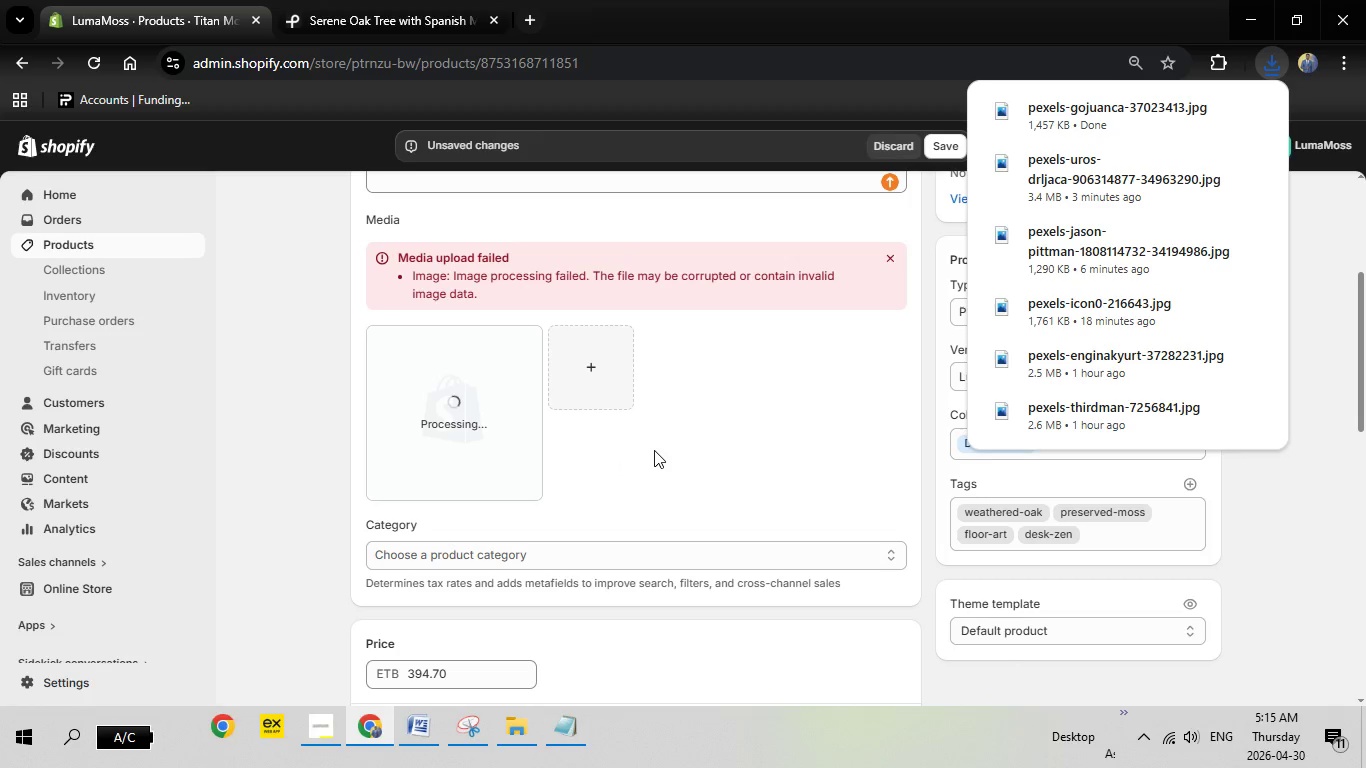 
mouse_move([466, 619])
 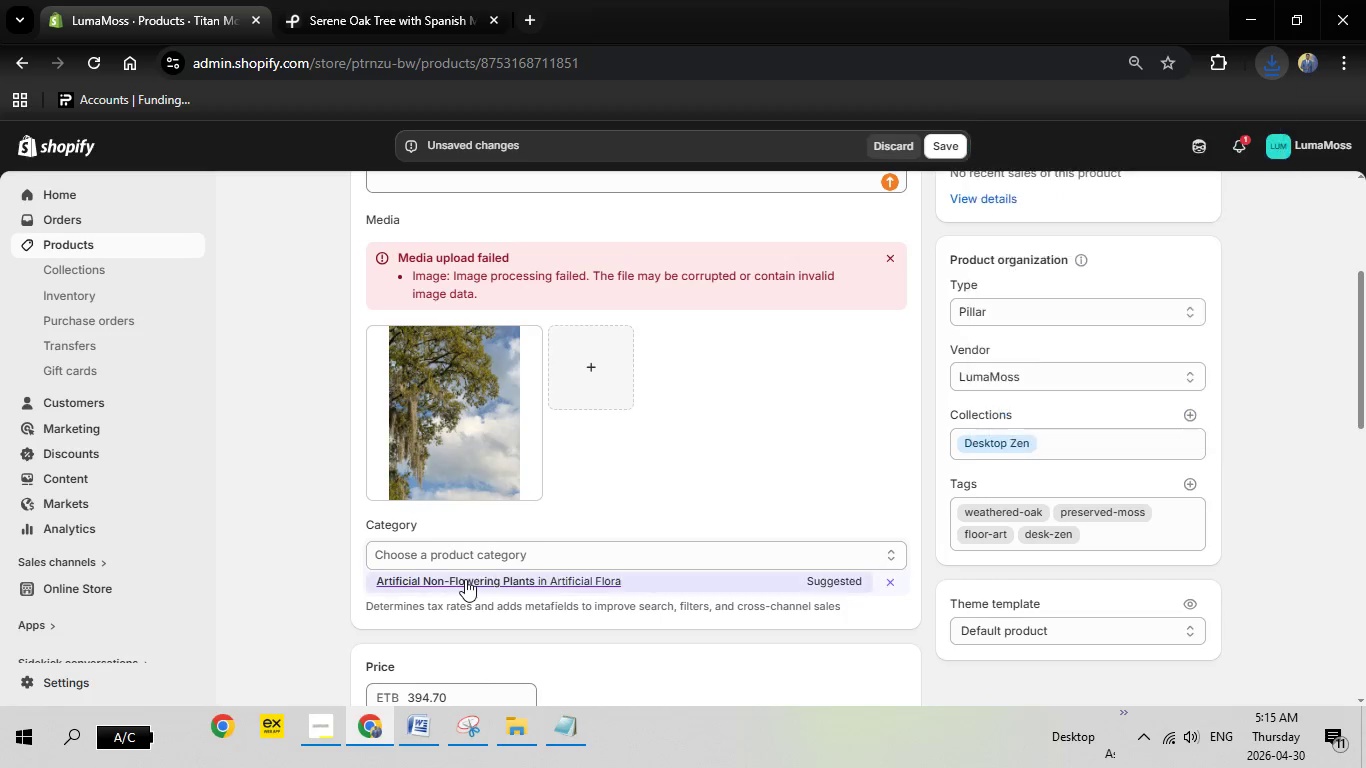 
left_click([465, 579])
 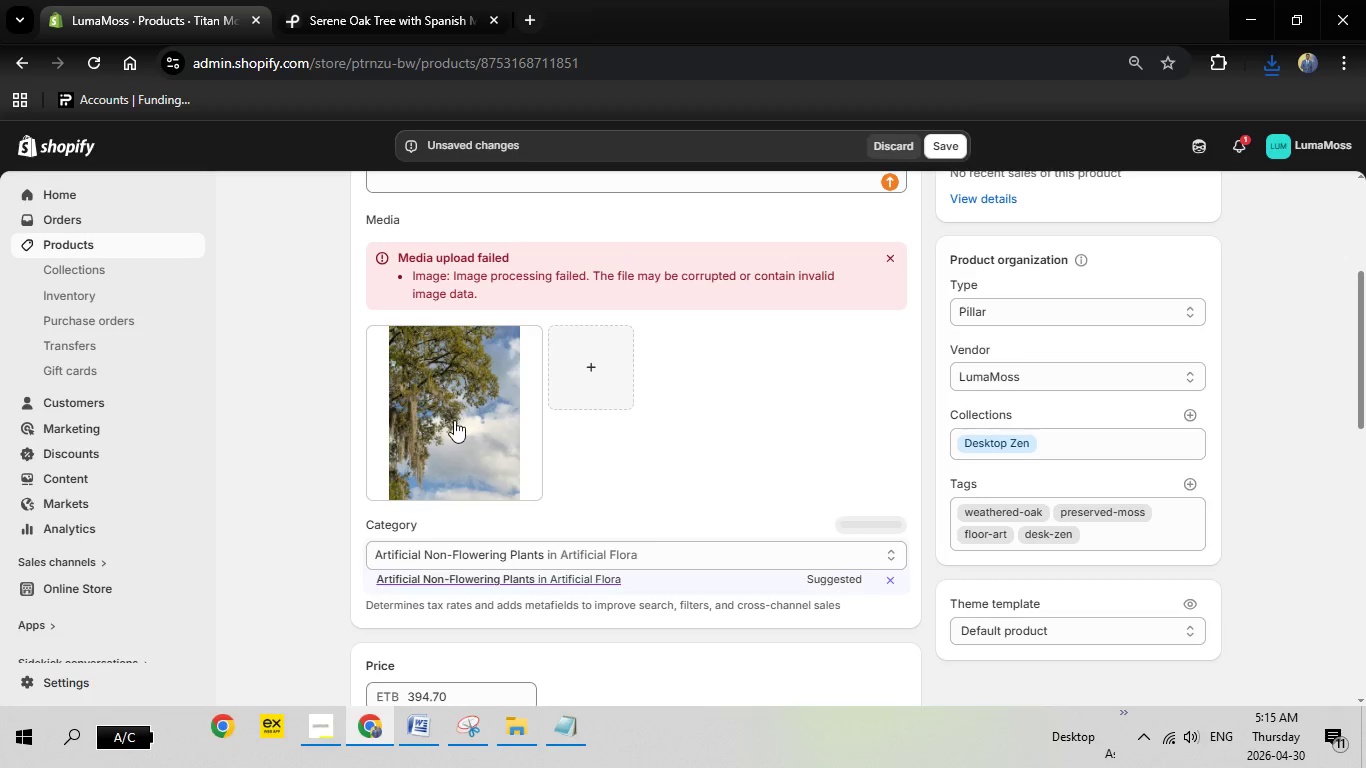 
left_click([454, 419])
 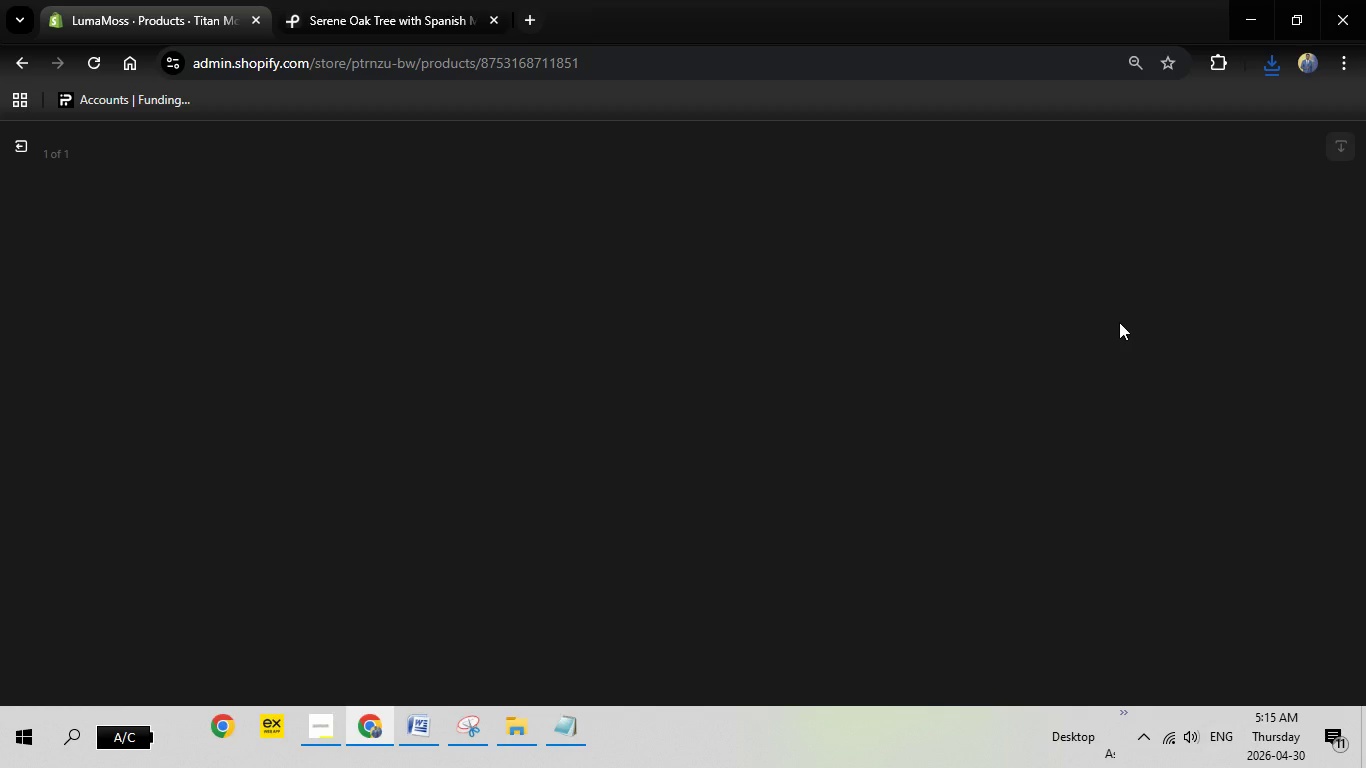 
wait(11.98)
 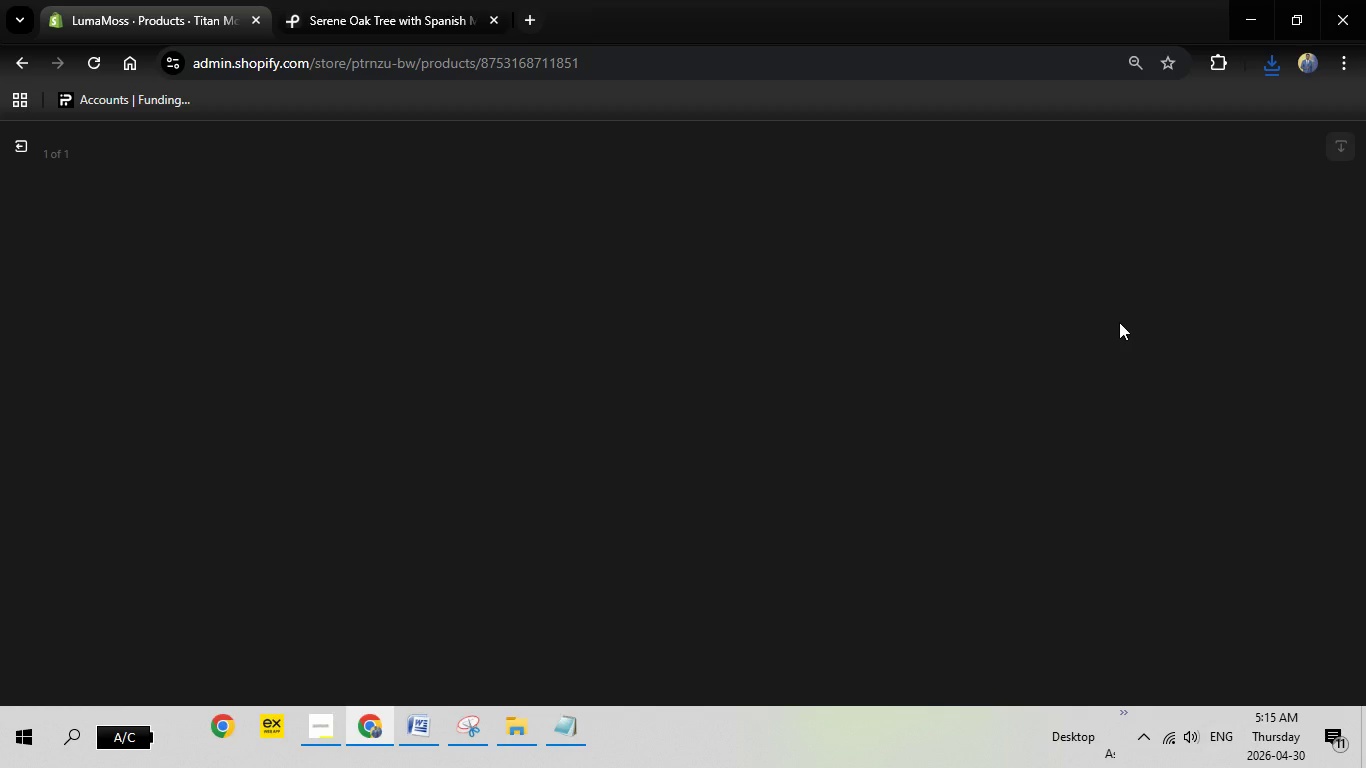 
left_click([1109, 354])
 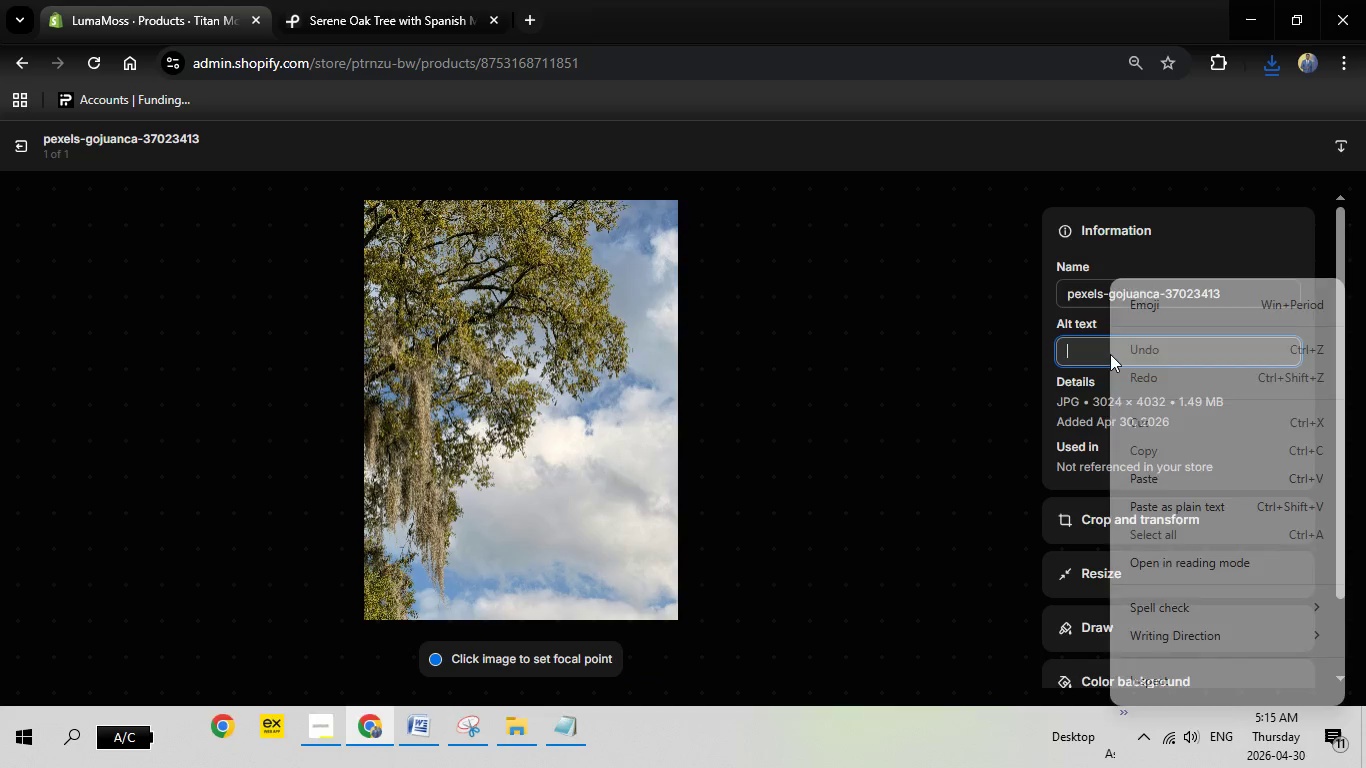 
right_click([1110, 354])
 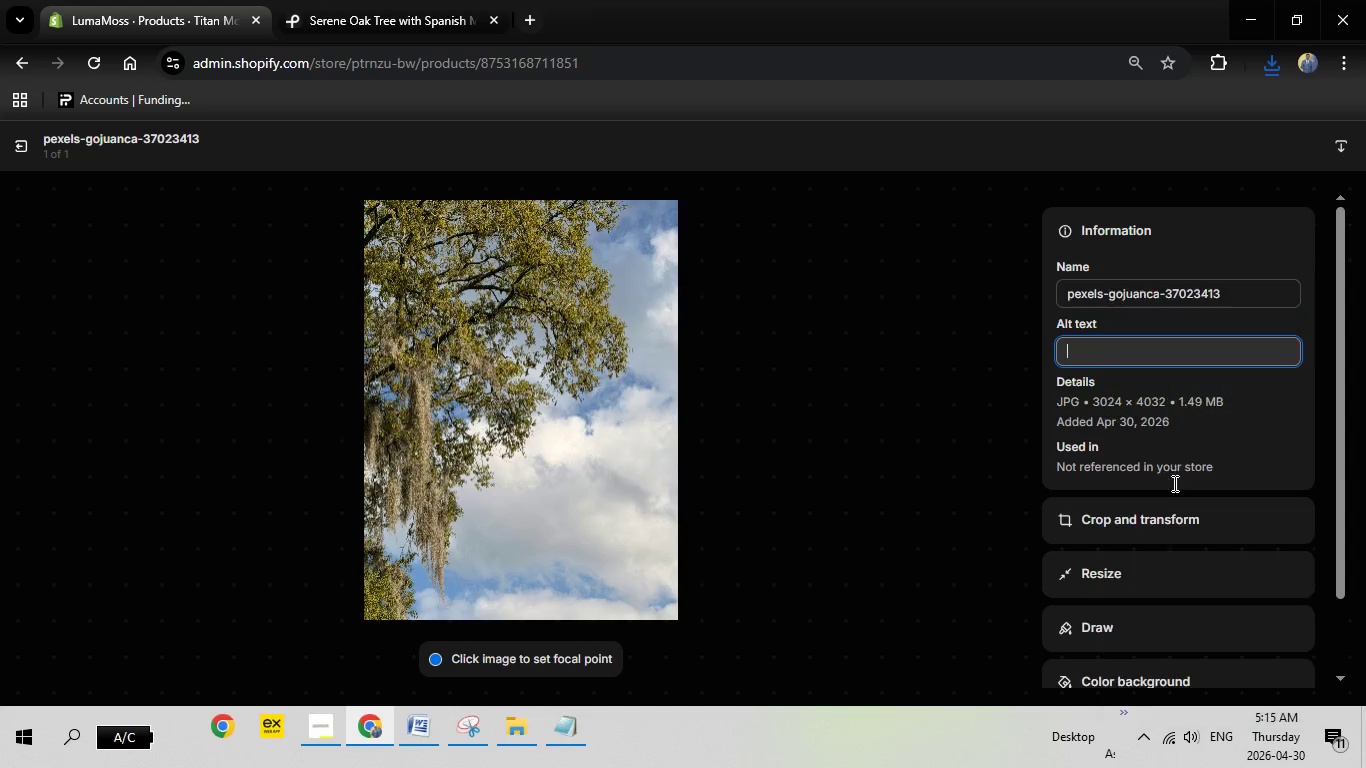 
left_click([1174, 483])
 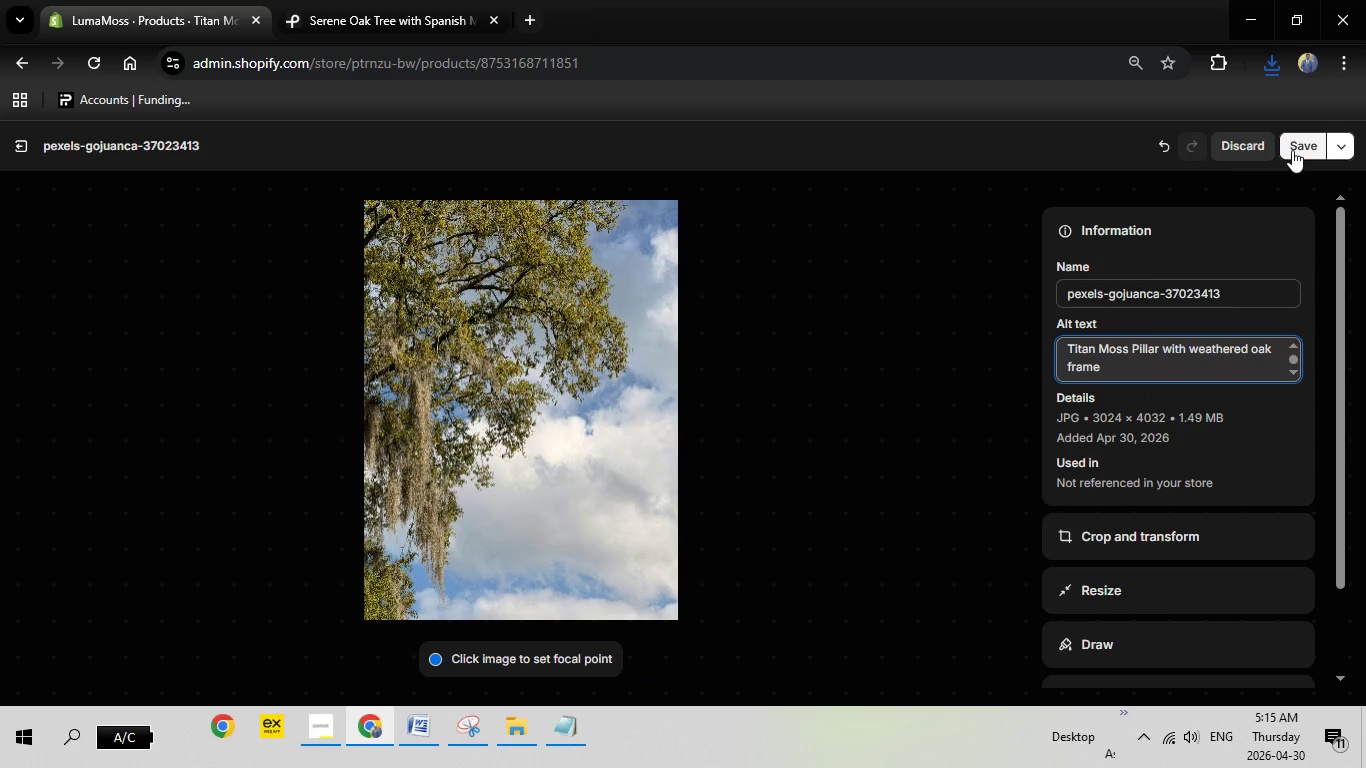 
left_click([1292, 150])
 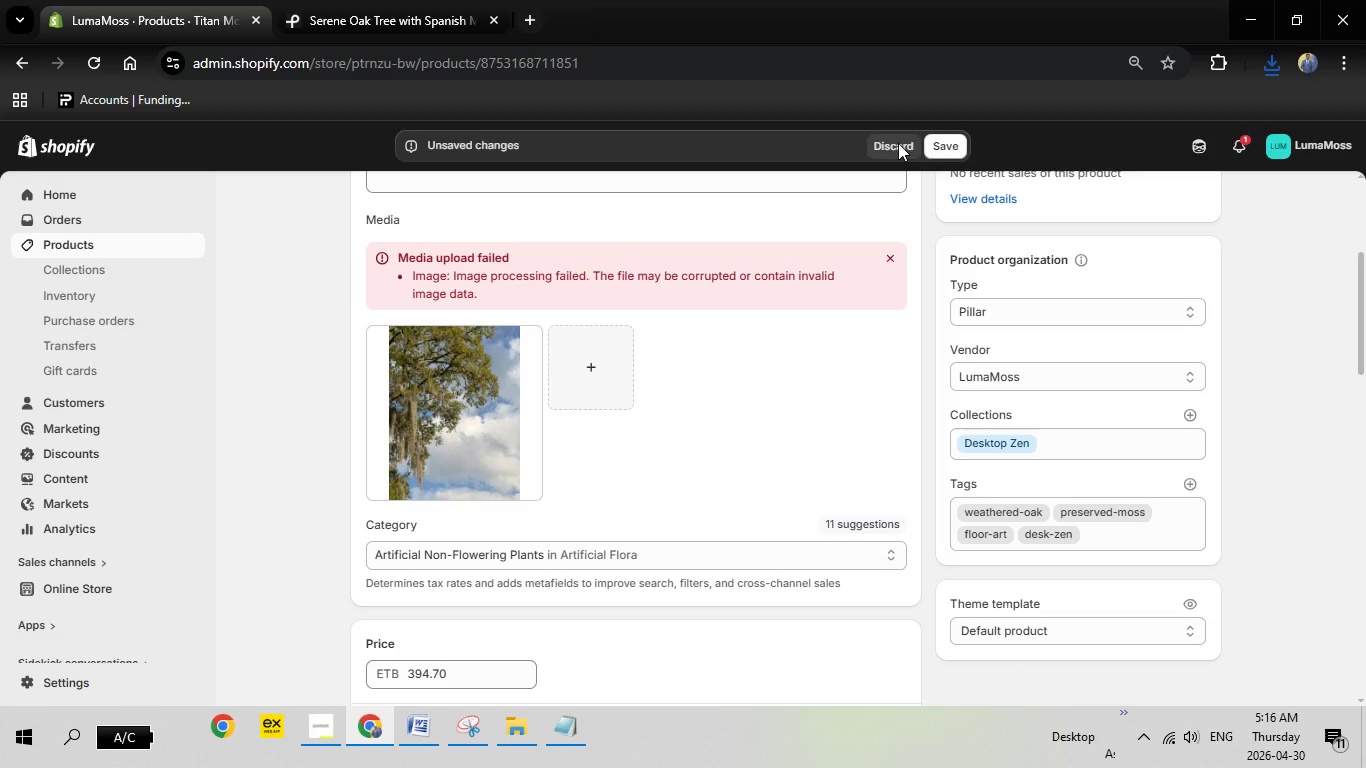 
scroll: coordinate [979, 236], scroll_direction: up, amount: 4.0
 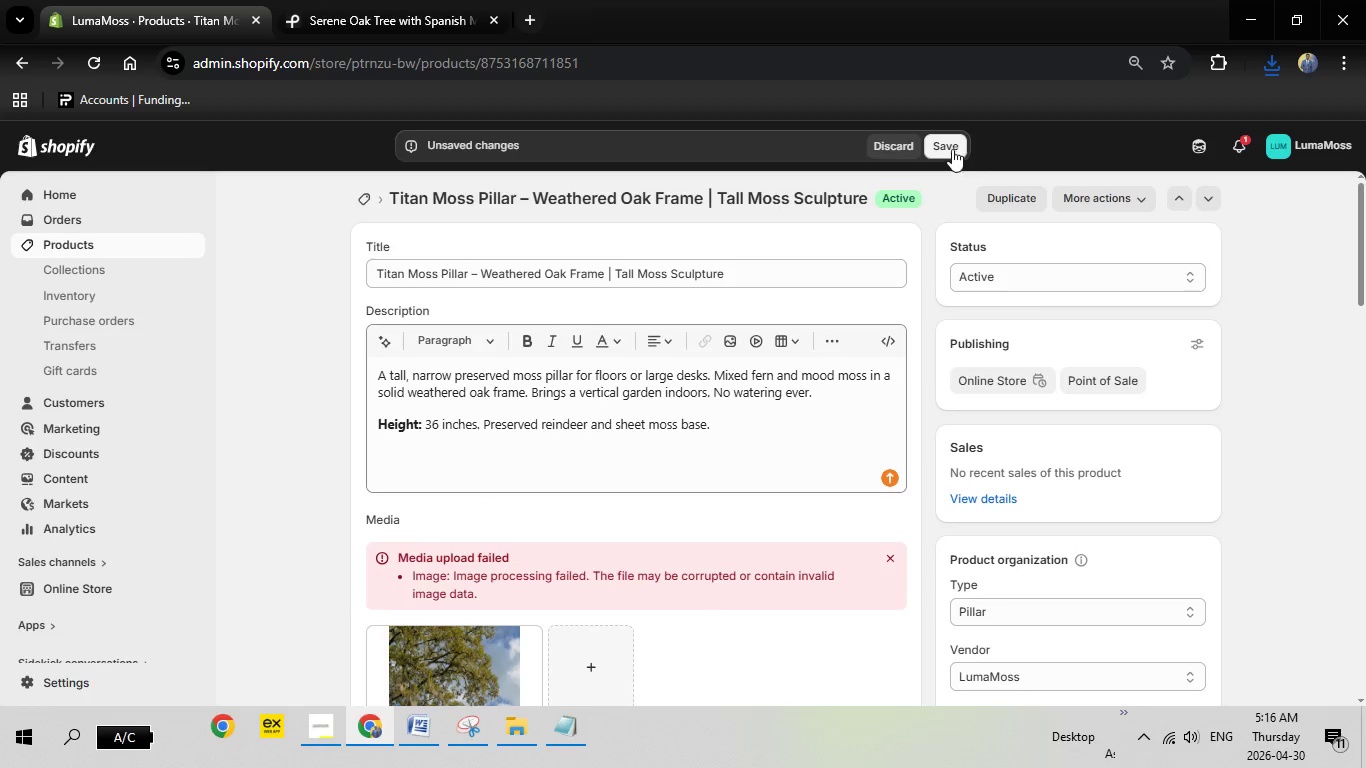 
left_click([951, 148])
 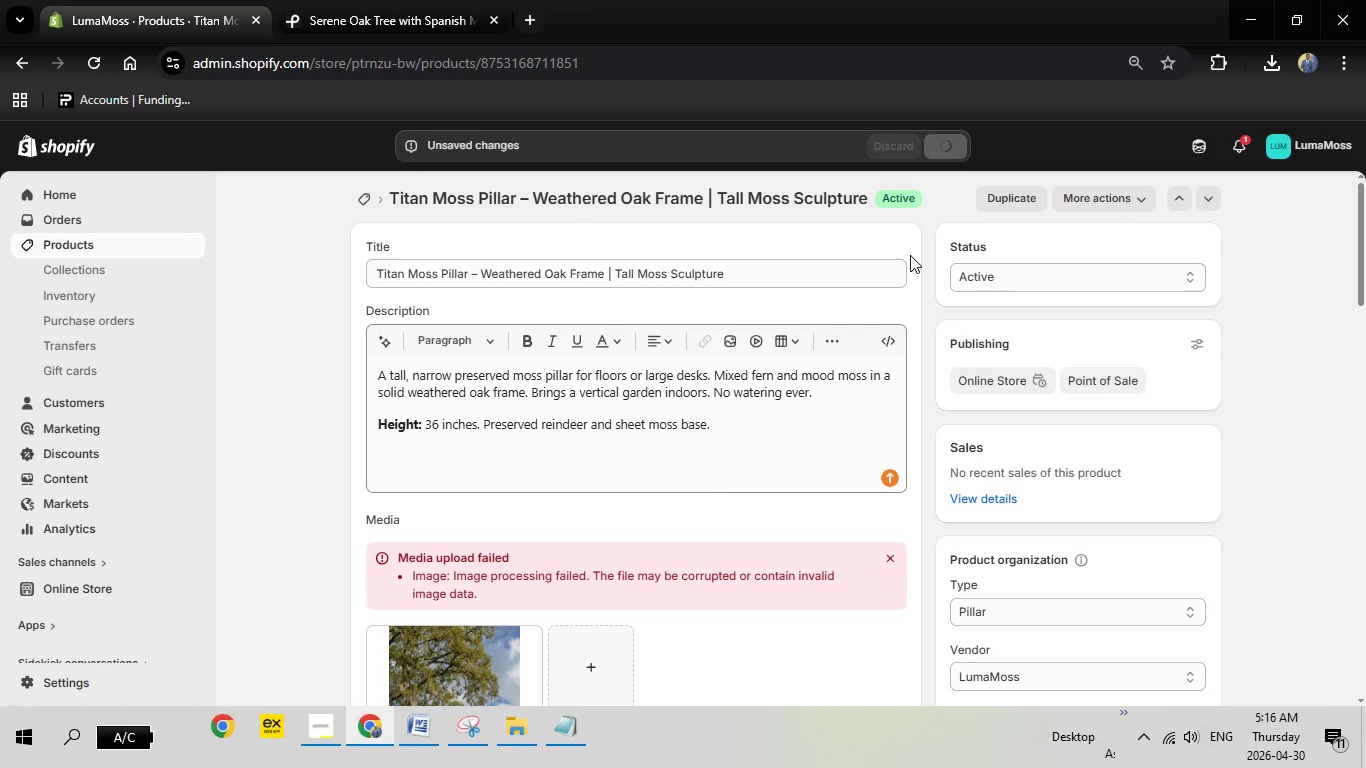 
wait(25.31)
 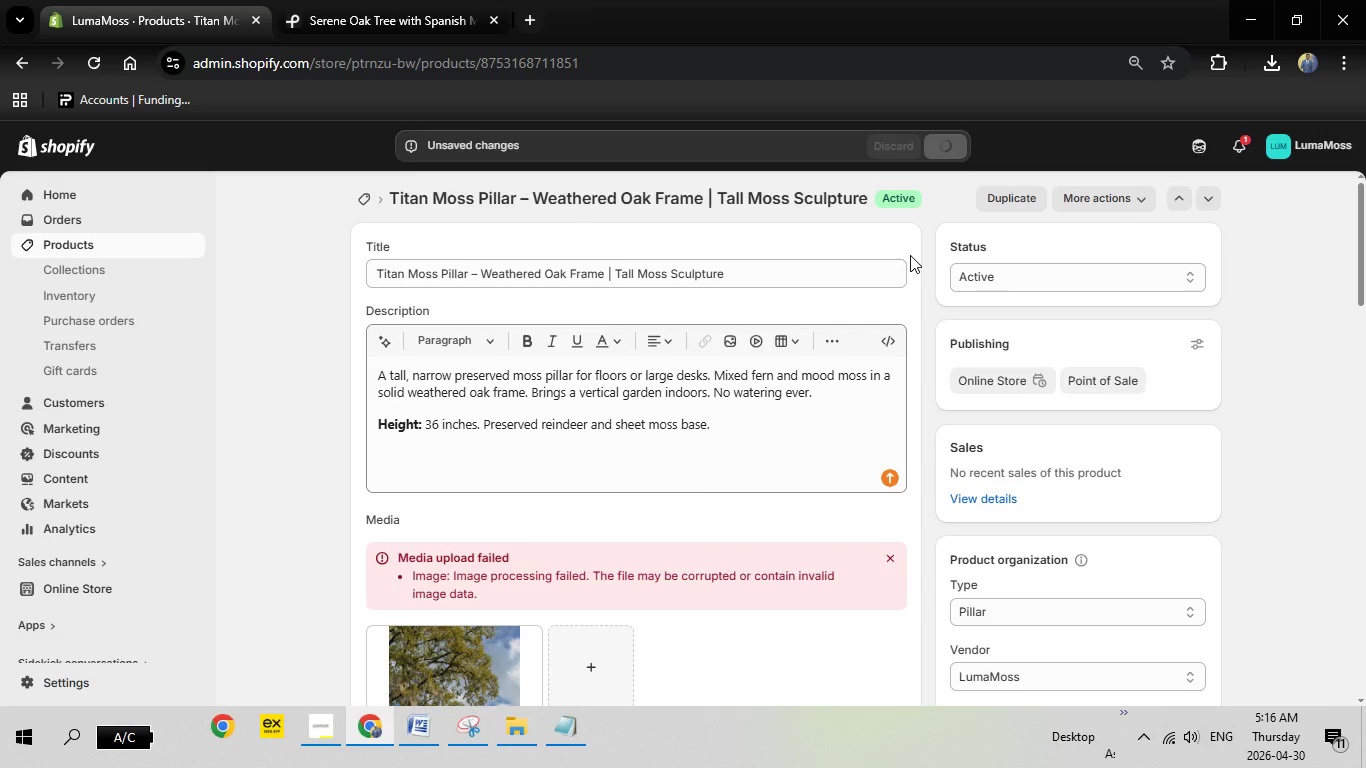 
left_click([1090, 201])
 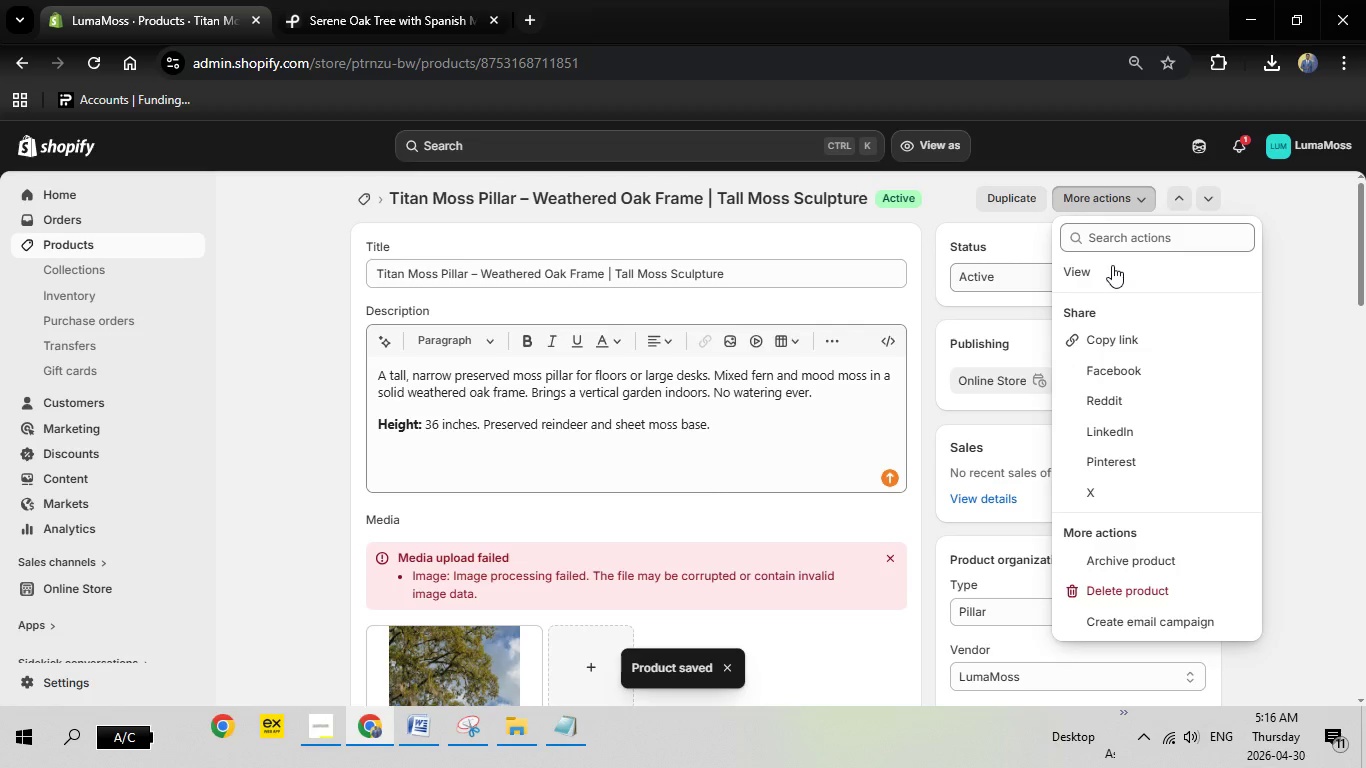 
left_click([1084, 275])
 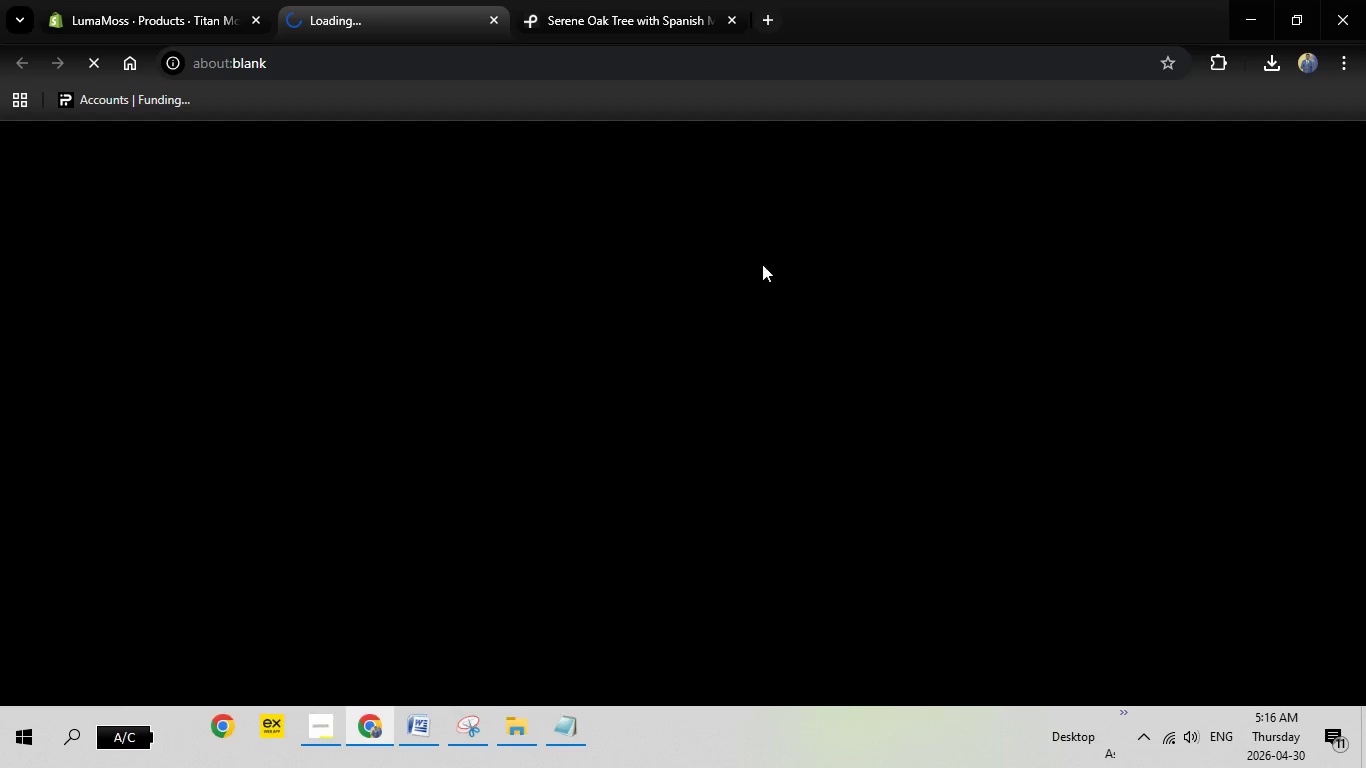 
left_click([148, 0])
 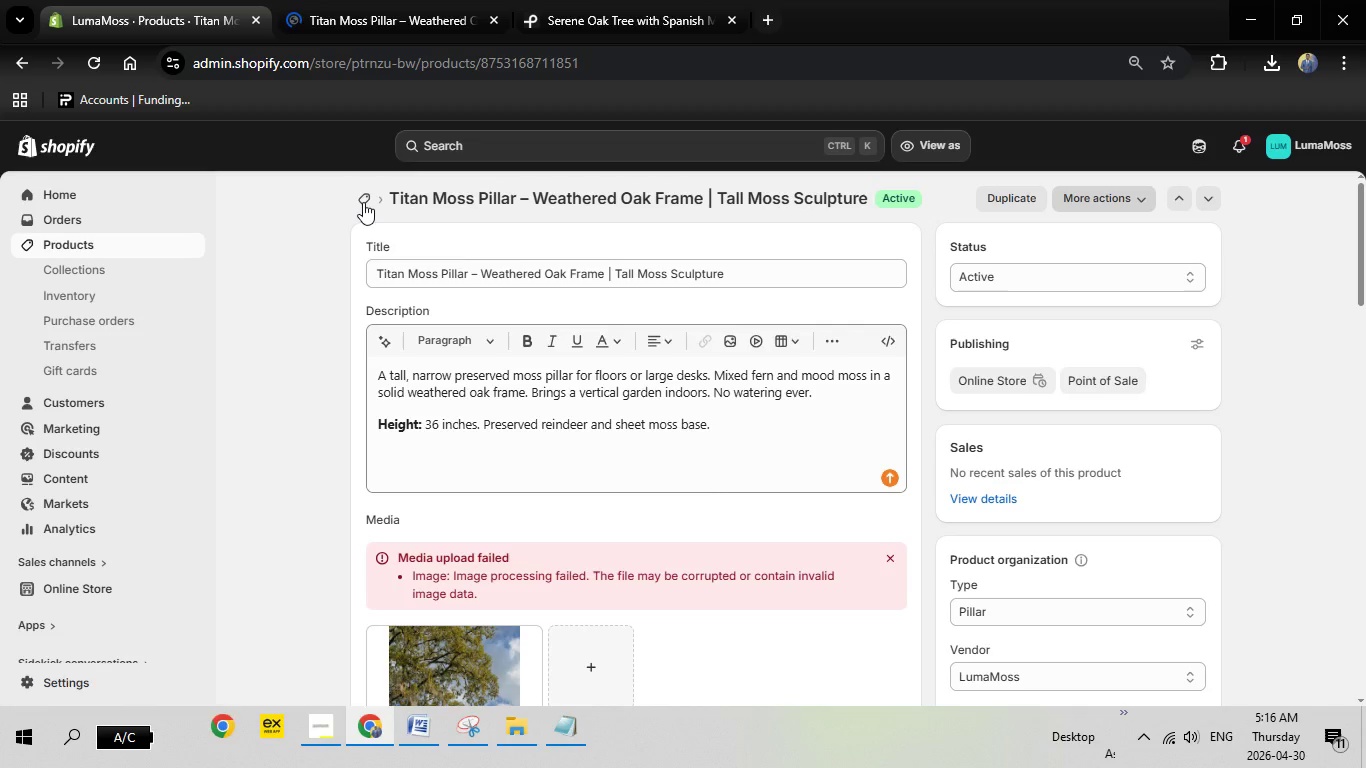 
left_click([363, 202])
 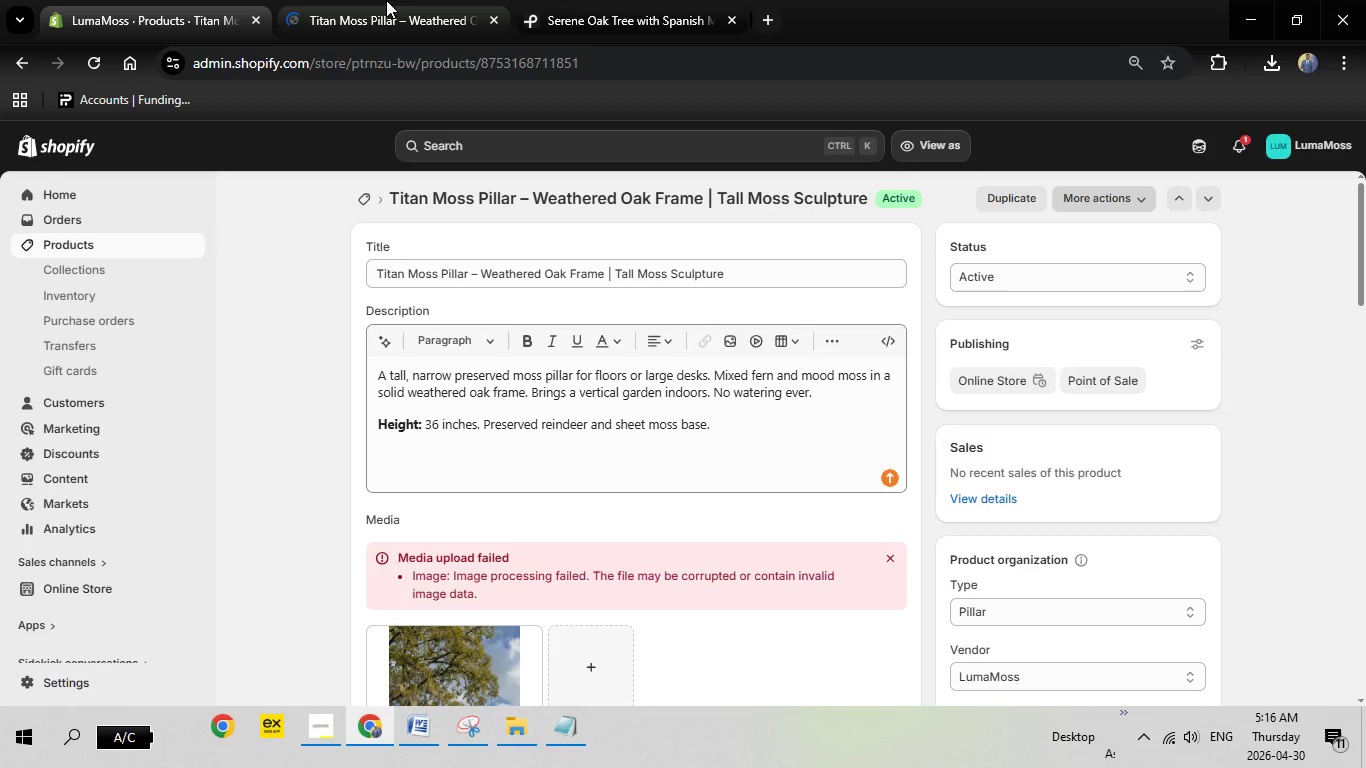 
left_click([386, 0])
 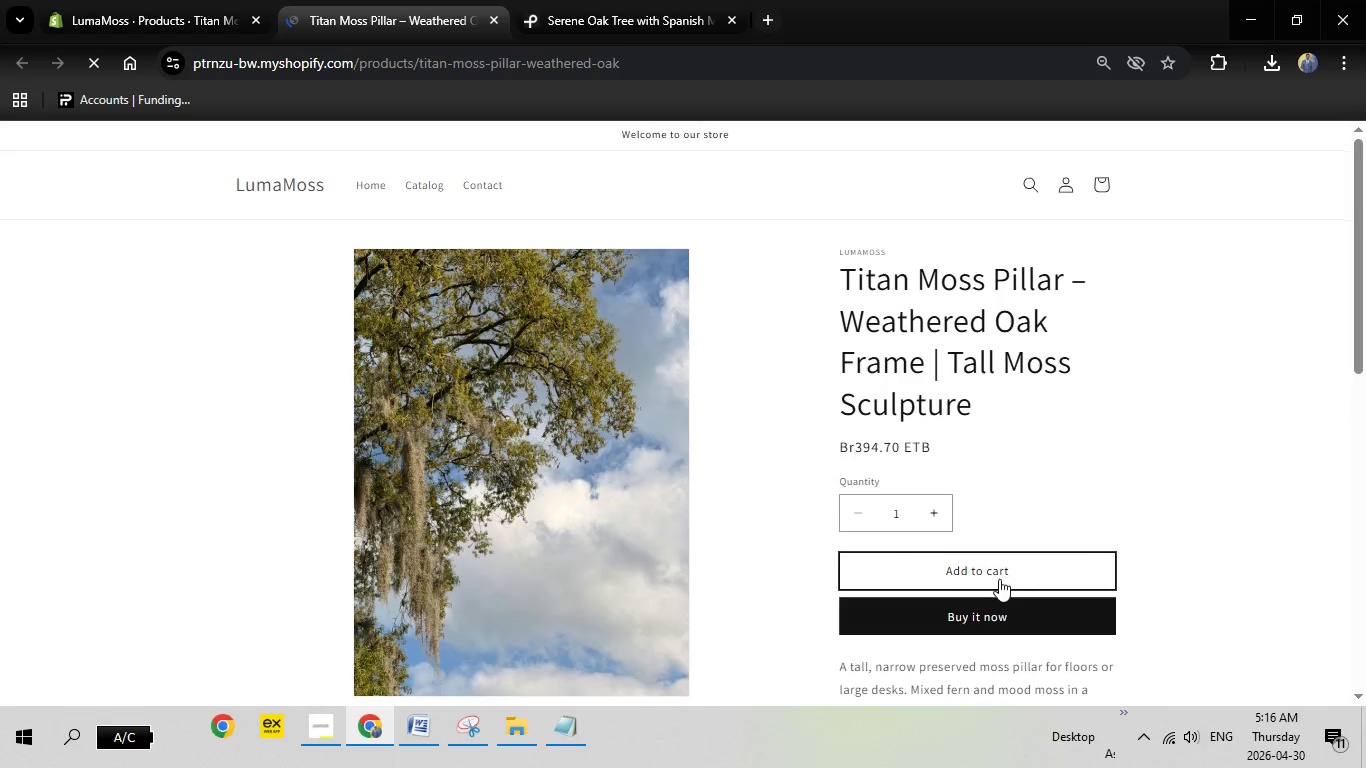 
scroll: coordinate [999, 579], scroll_direction: down, amount: 2.0
 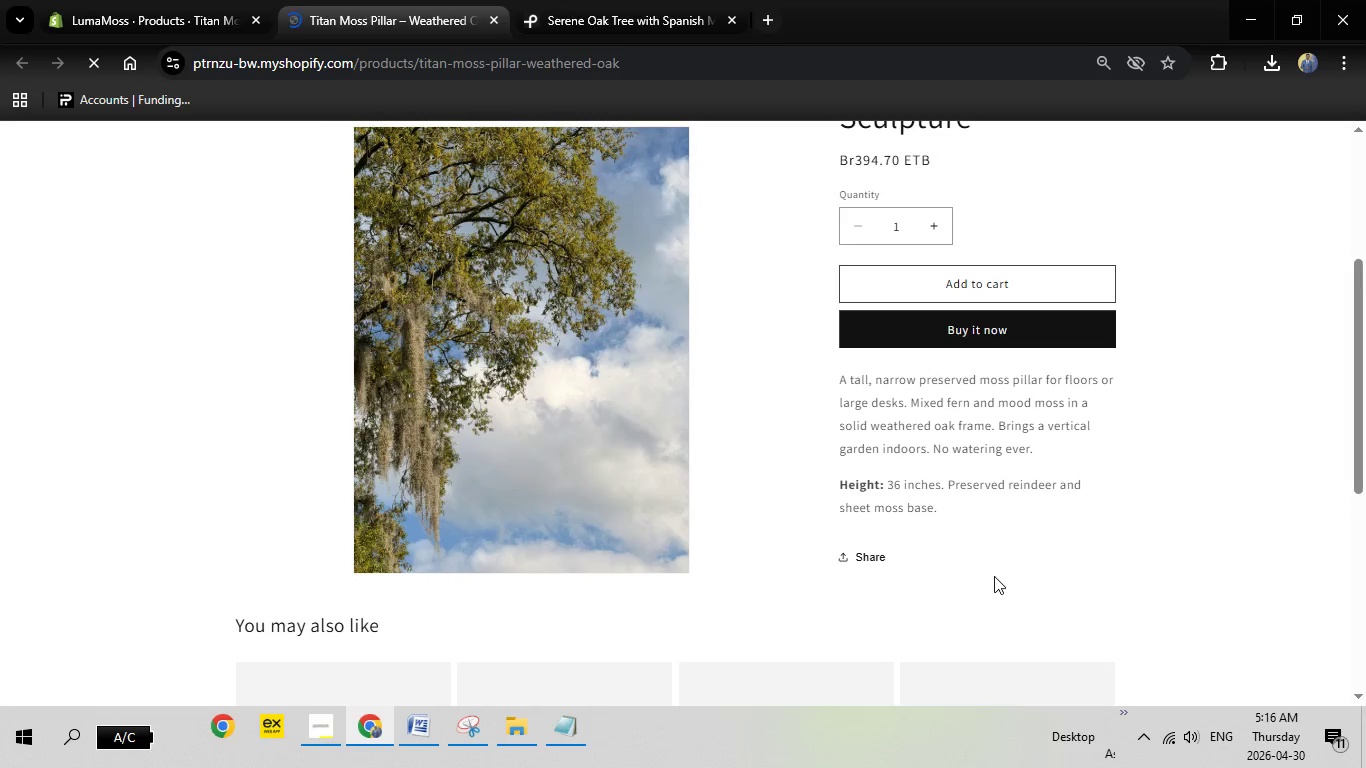 
scroll: coordinate [994, 576], scroll_direction: up, amount: 12.0
 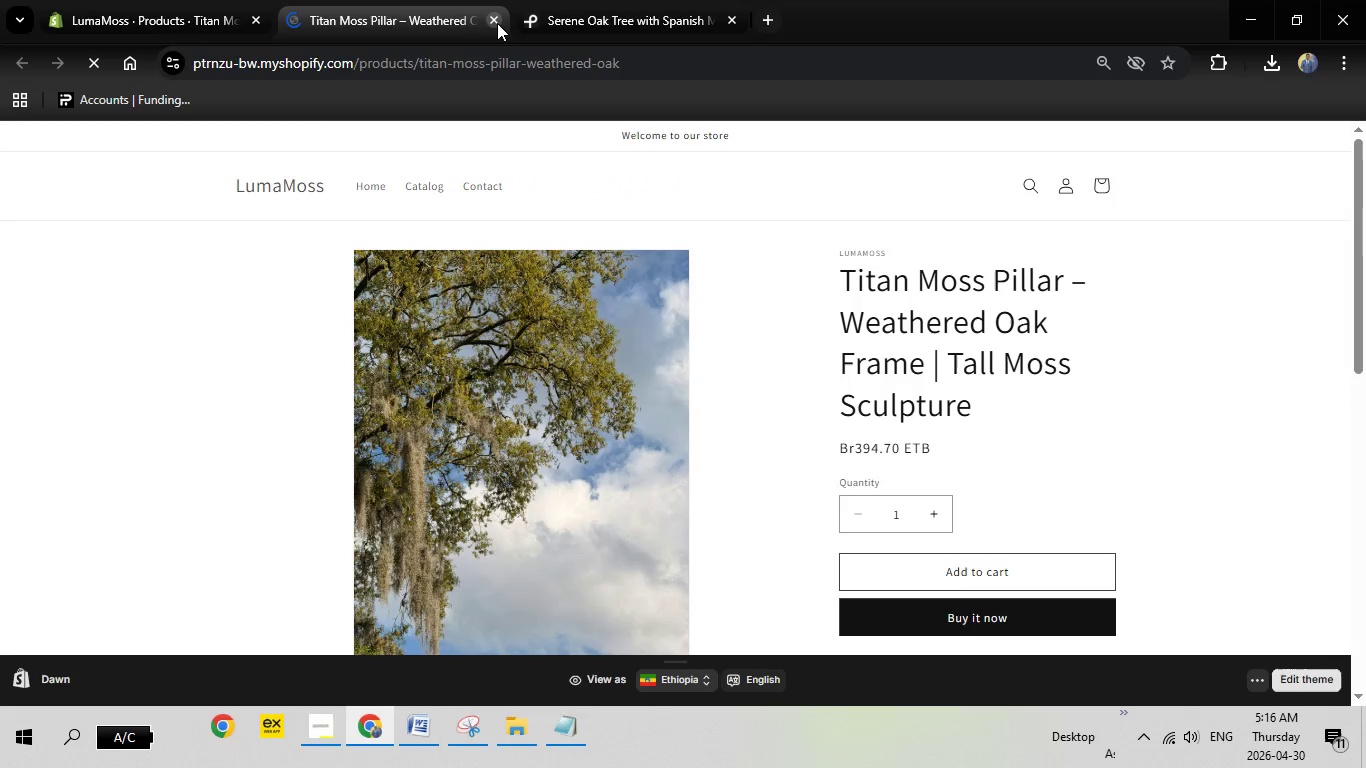 
left_click([497, 23])
 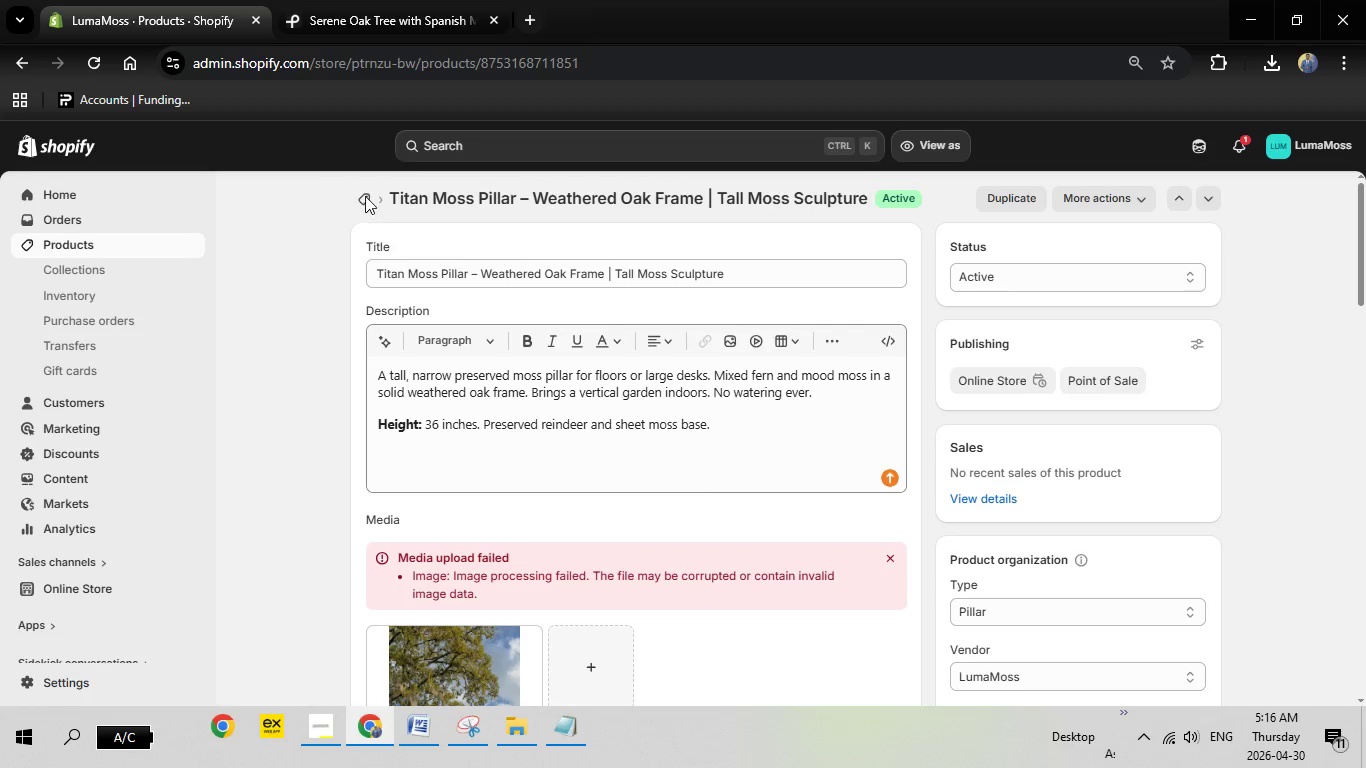 
left_click([365, 196])
 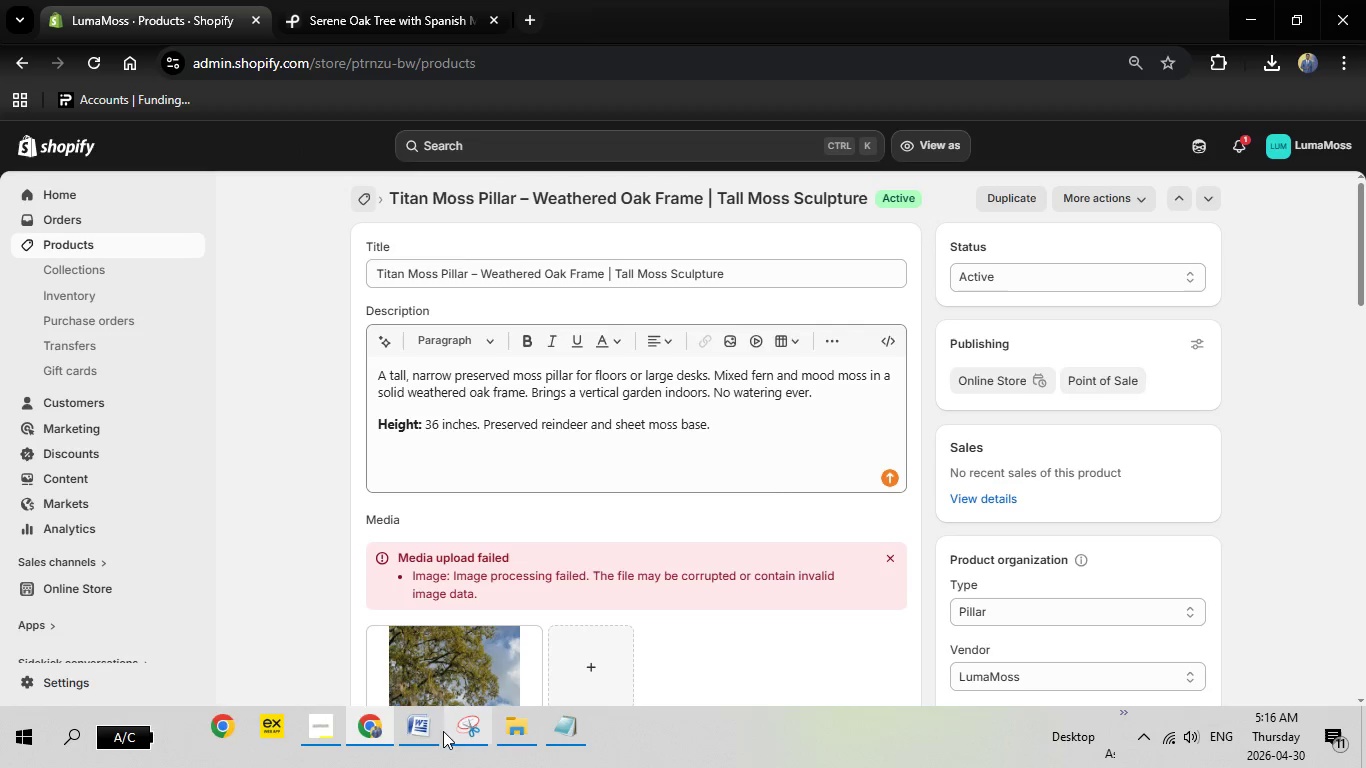 
left_click([424, 726])
 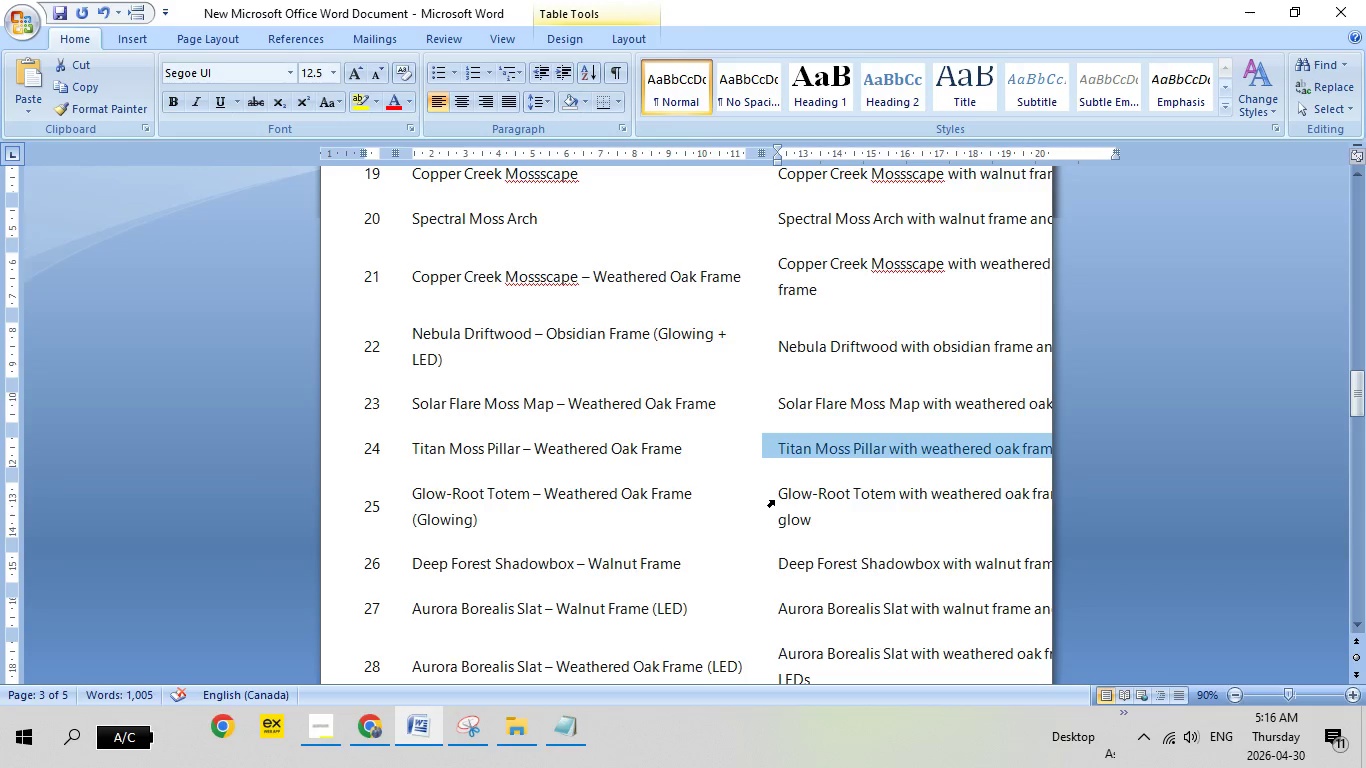 
left_click([774, 500])
 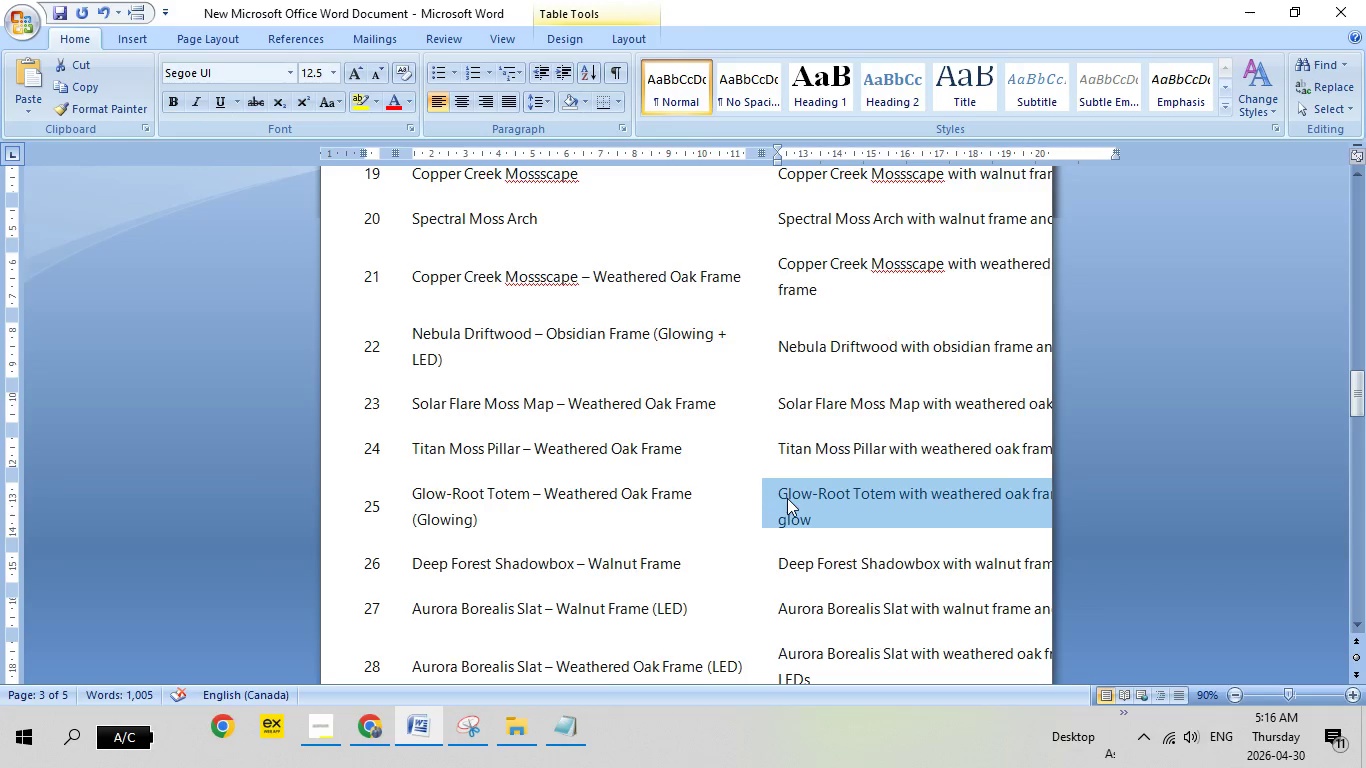 
right_click([787, 498])
 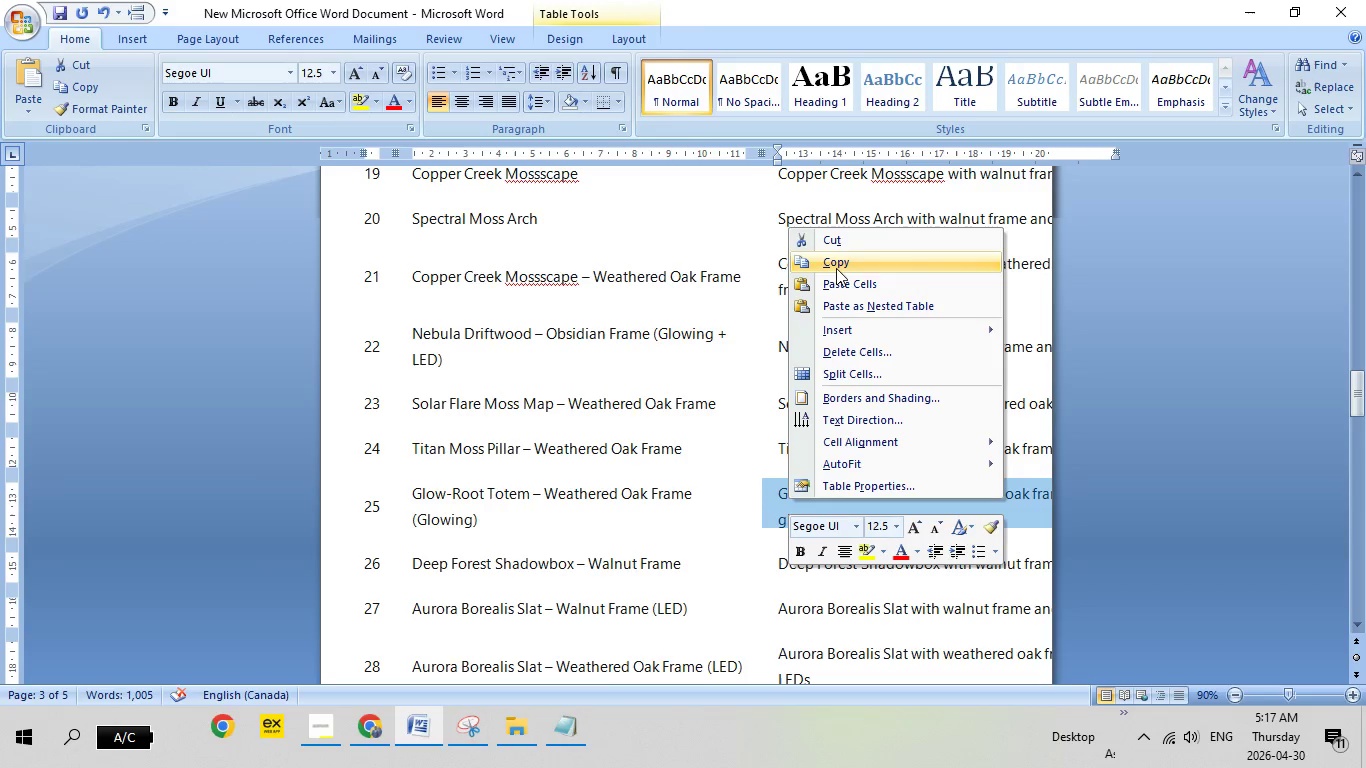 
left_click([836, 268])
 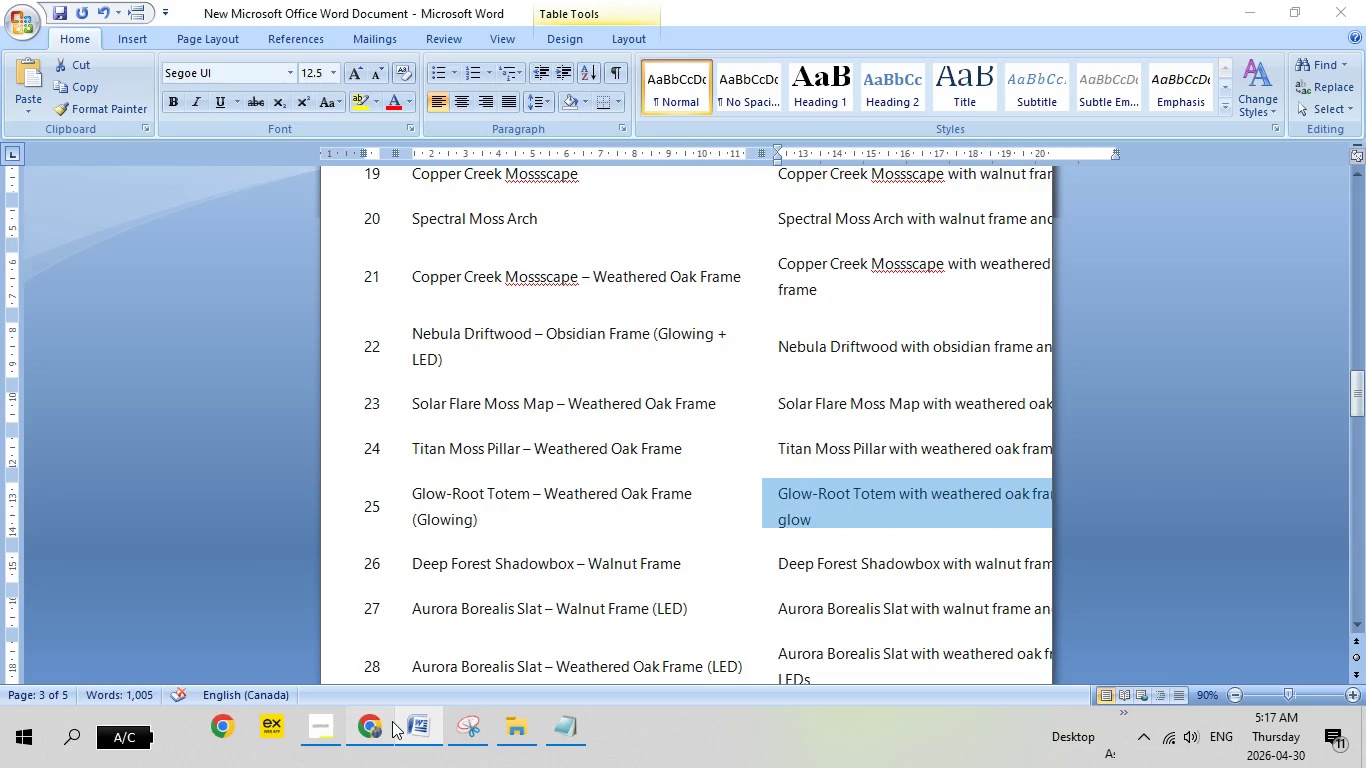 
left_click([392, 721])
 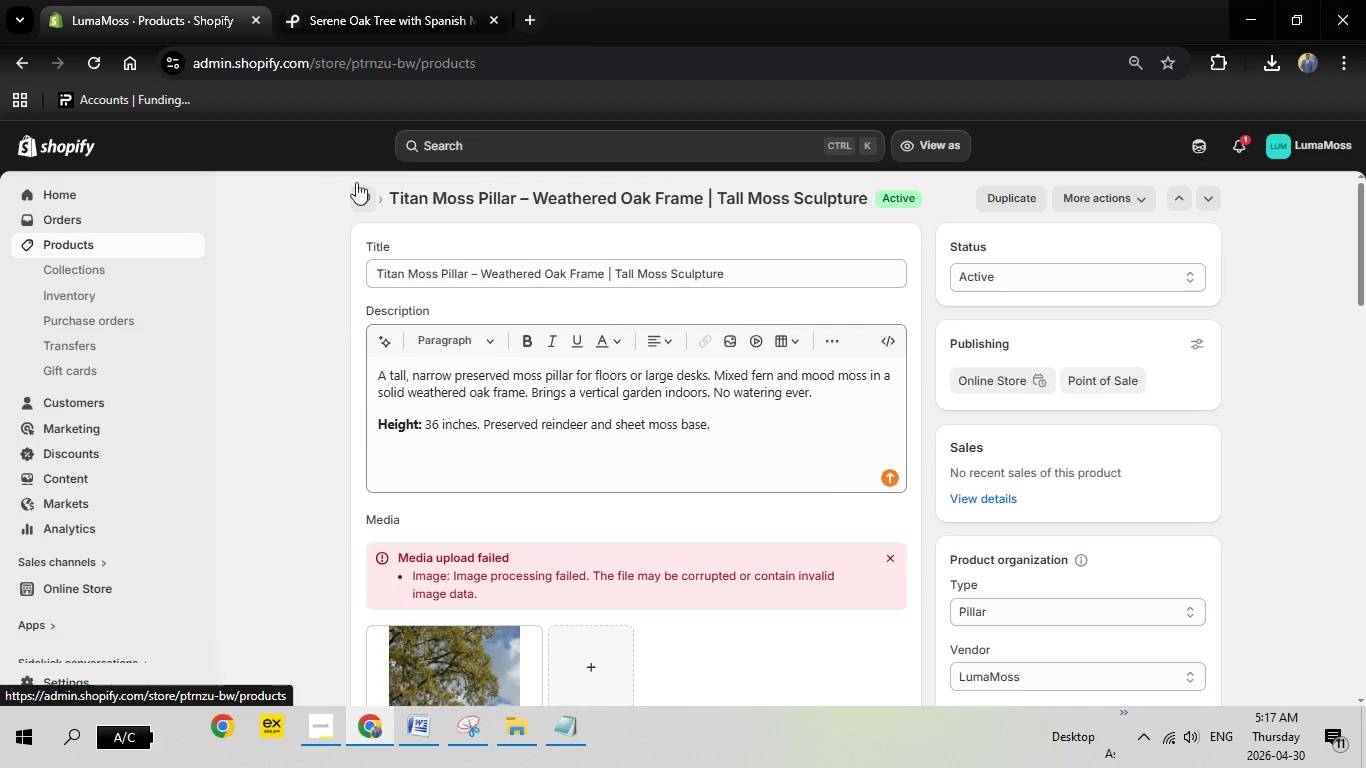 
left_click([345, 0])
 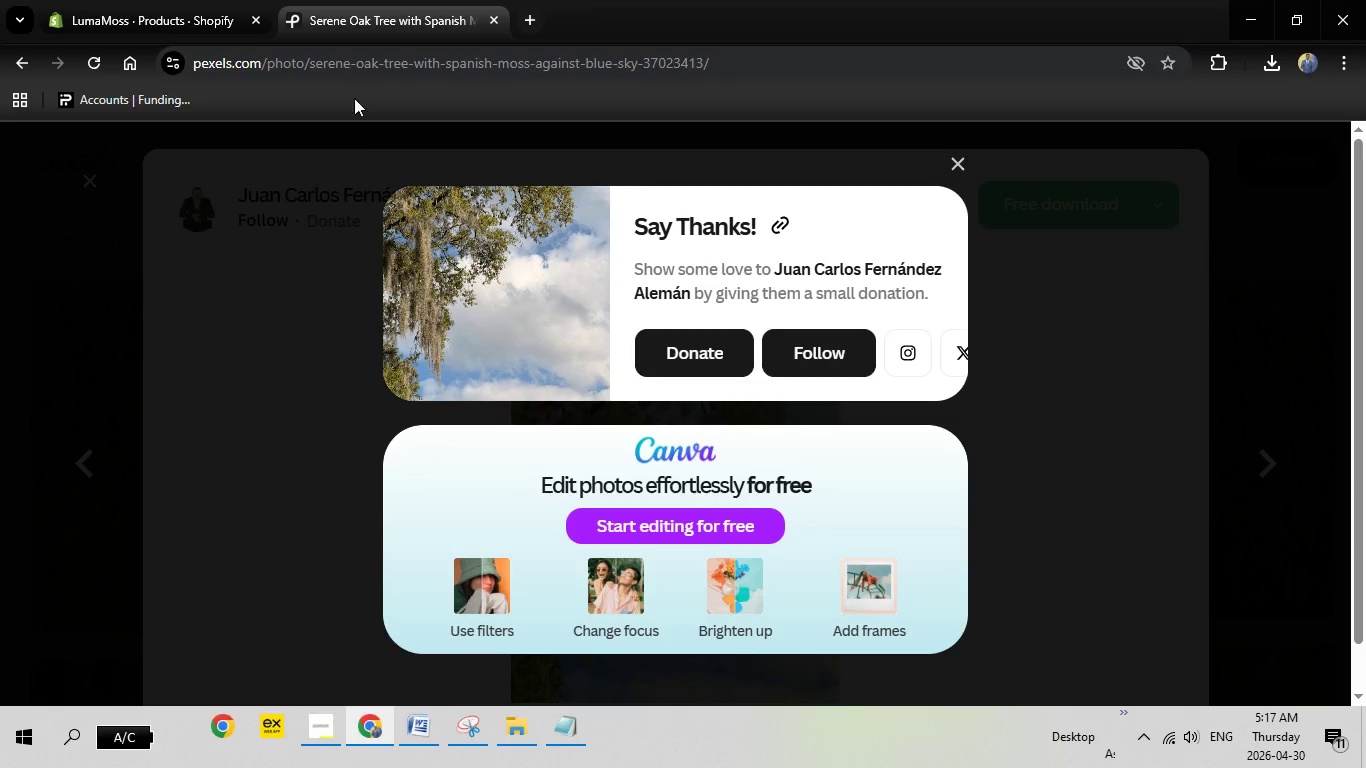 
key(Escape)
 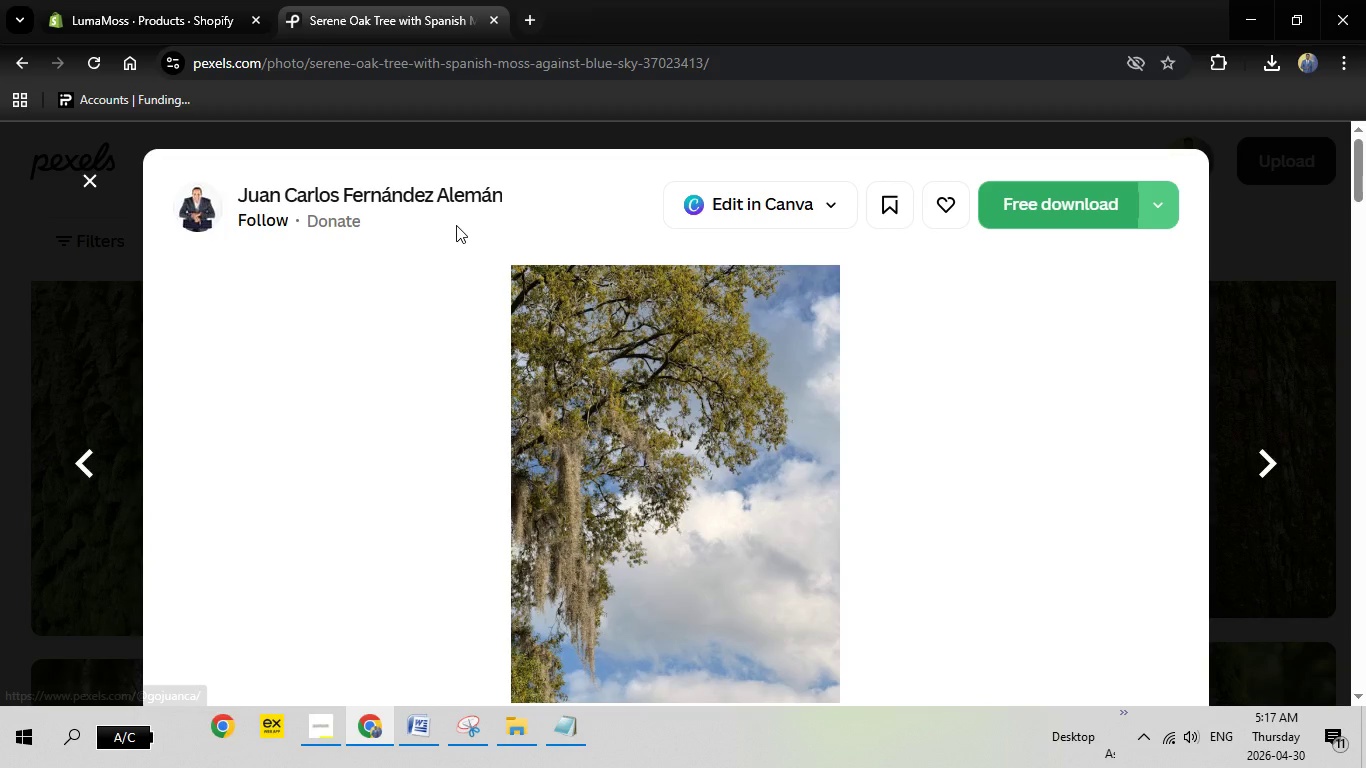 
key(Escape)
 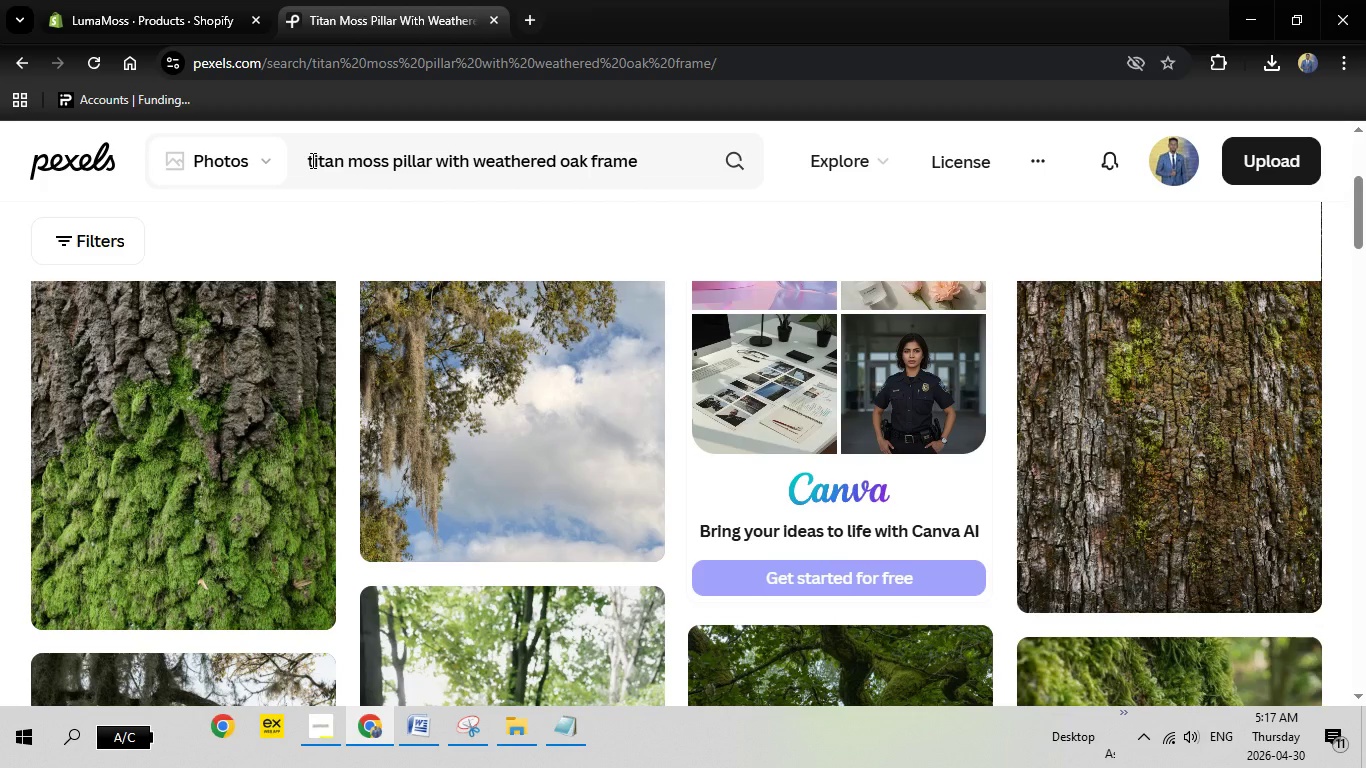 
left_click_drag(start_coordinate=[311, 160], to_coordinate=[679, 158])
 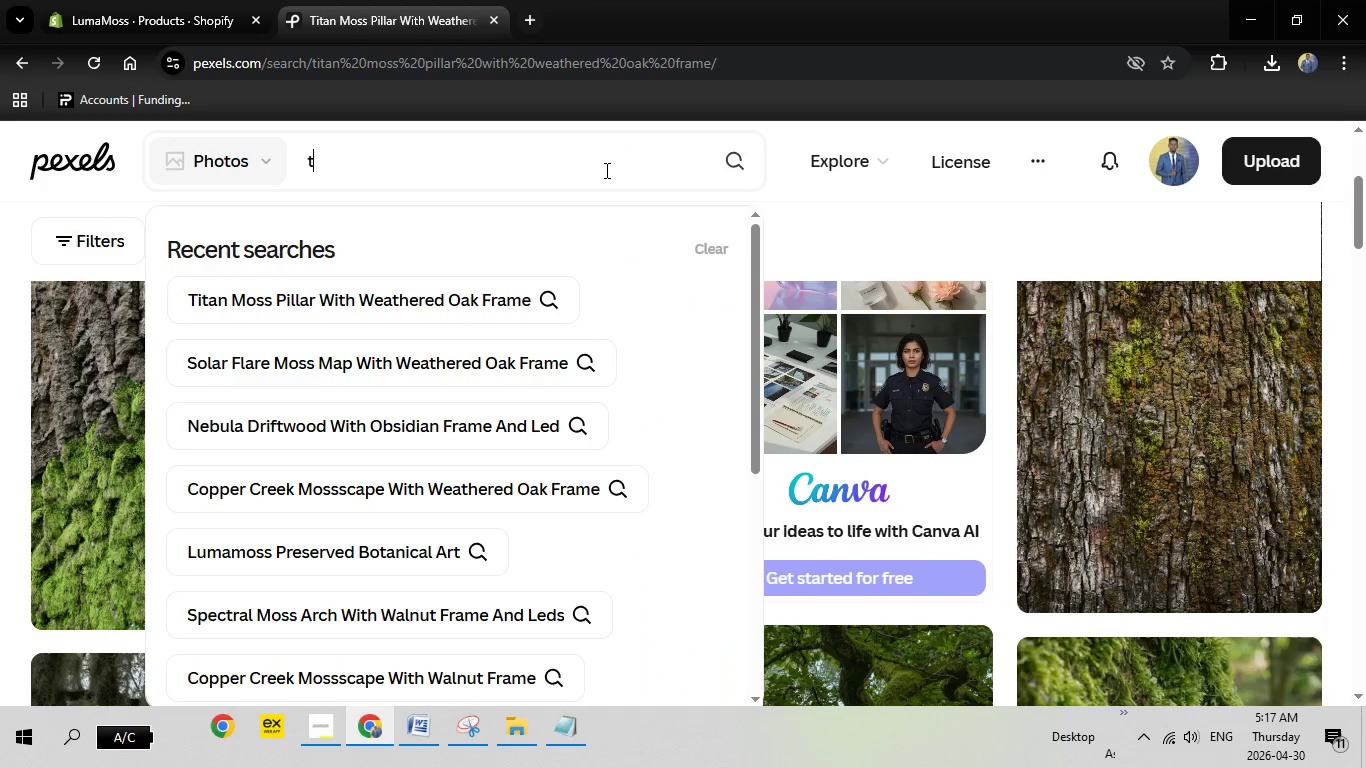 
key(Backspace)
 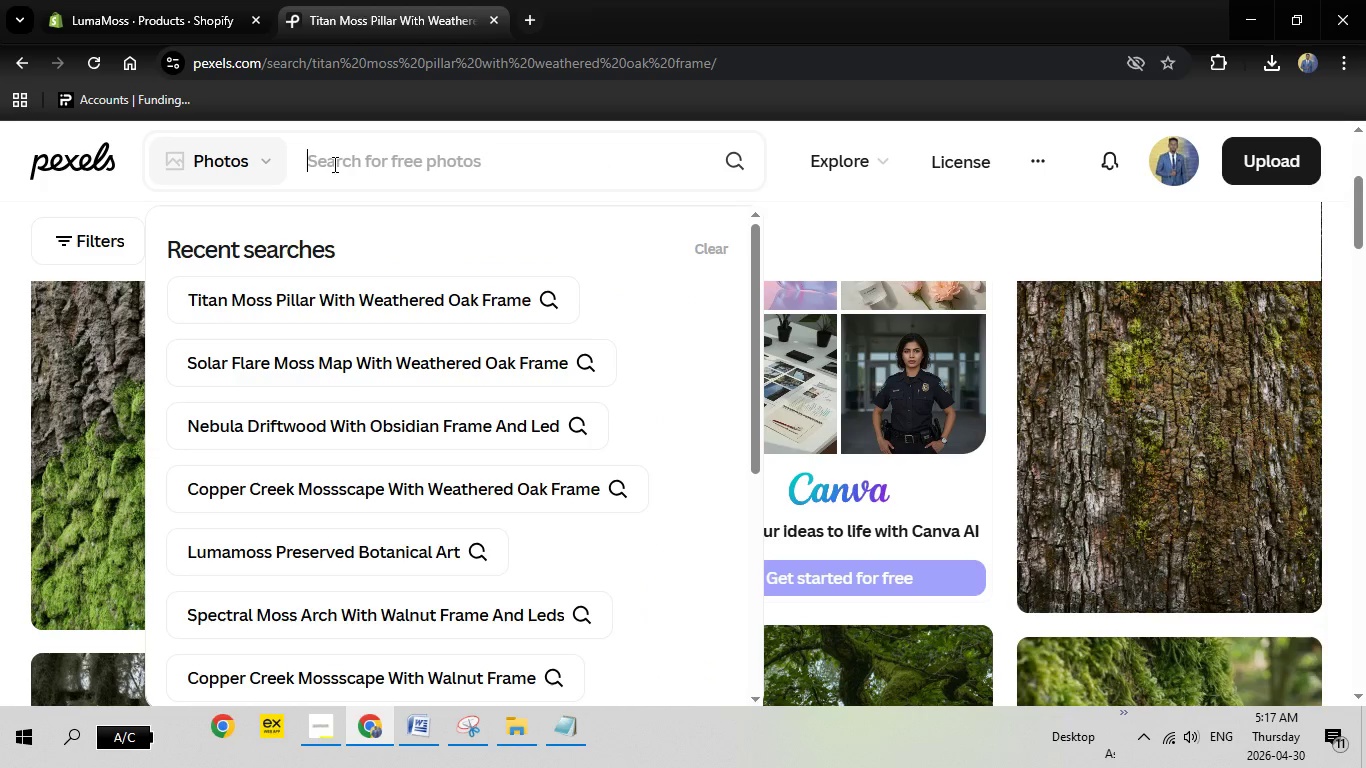 
key(Backspace)
 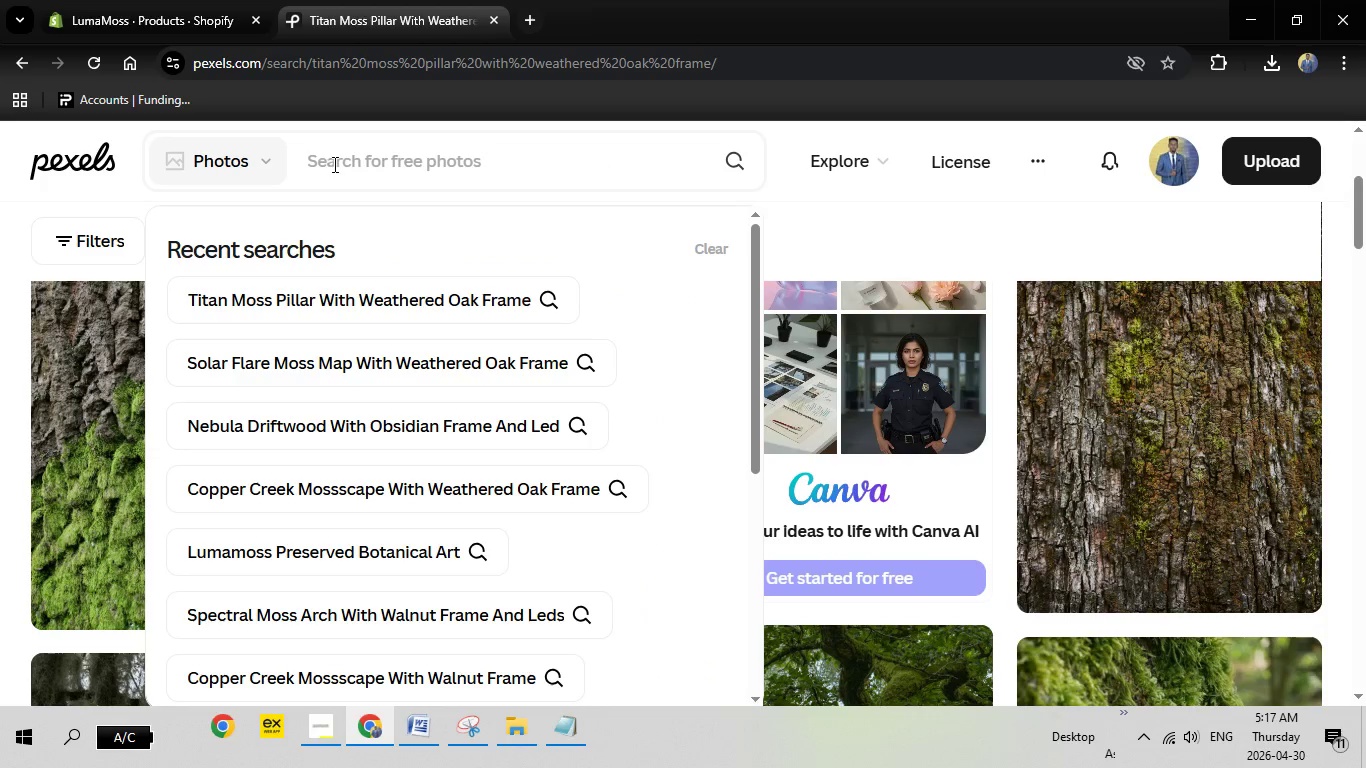 
right_click([332, 164])
 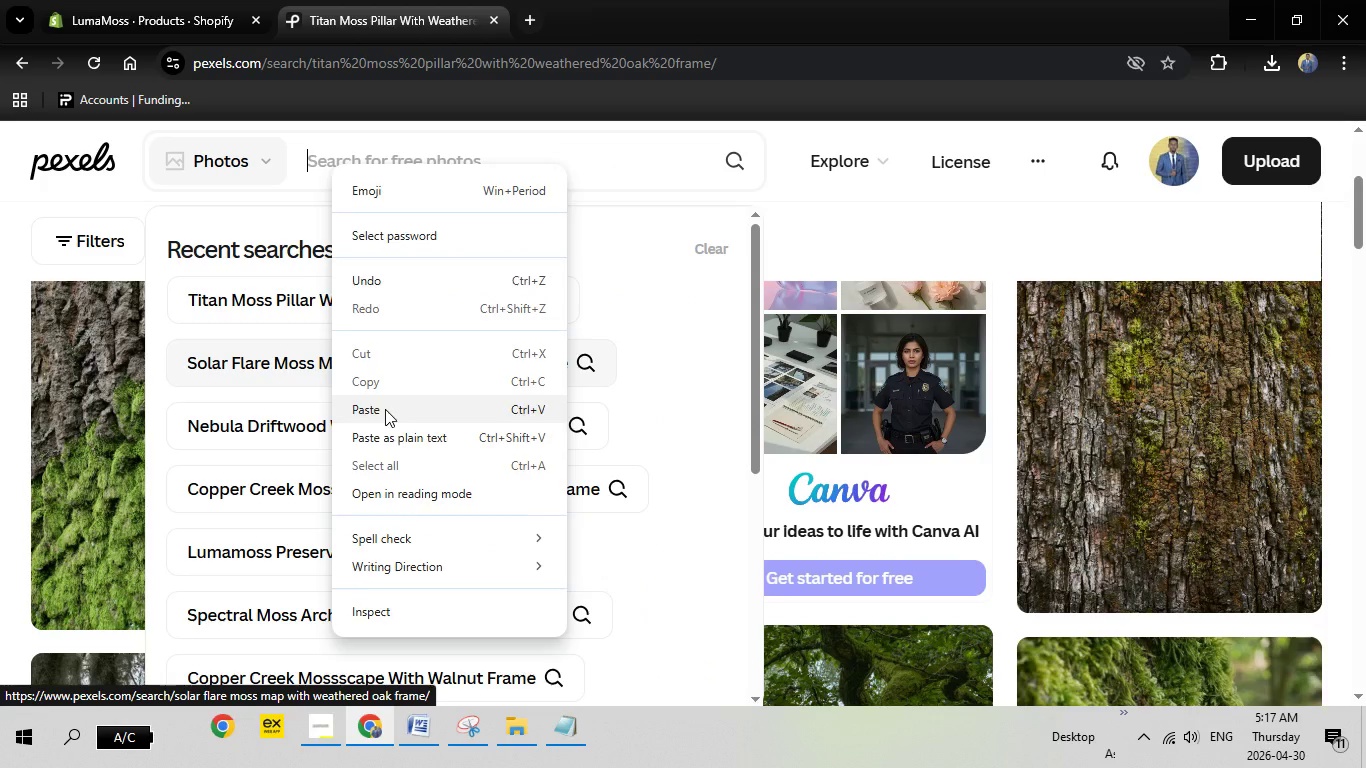 
left_click([385, 409])
 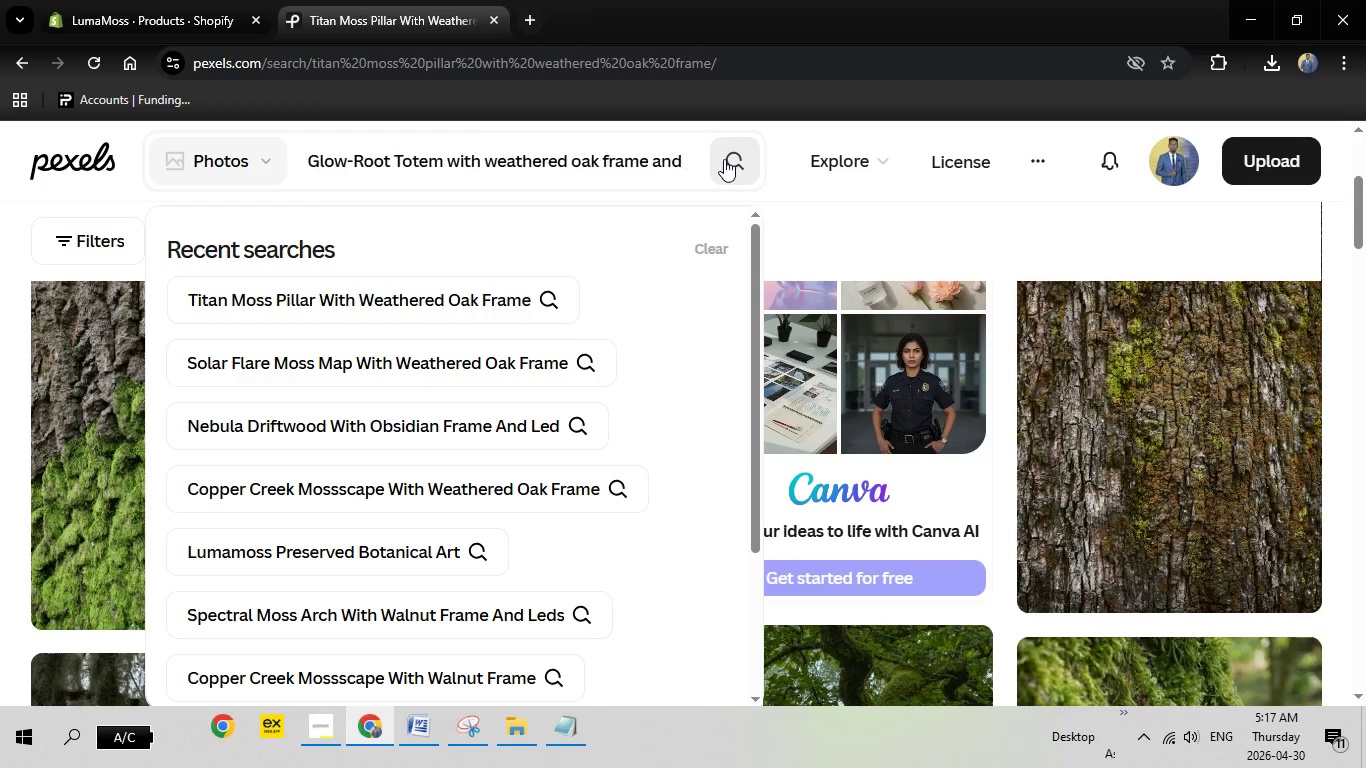 
left_click([724, 159])
 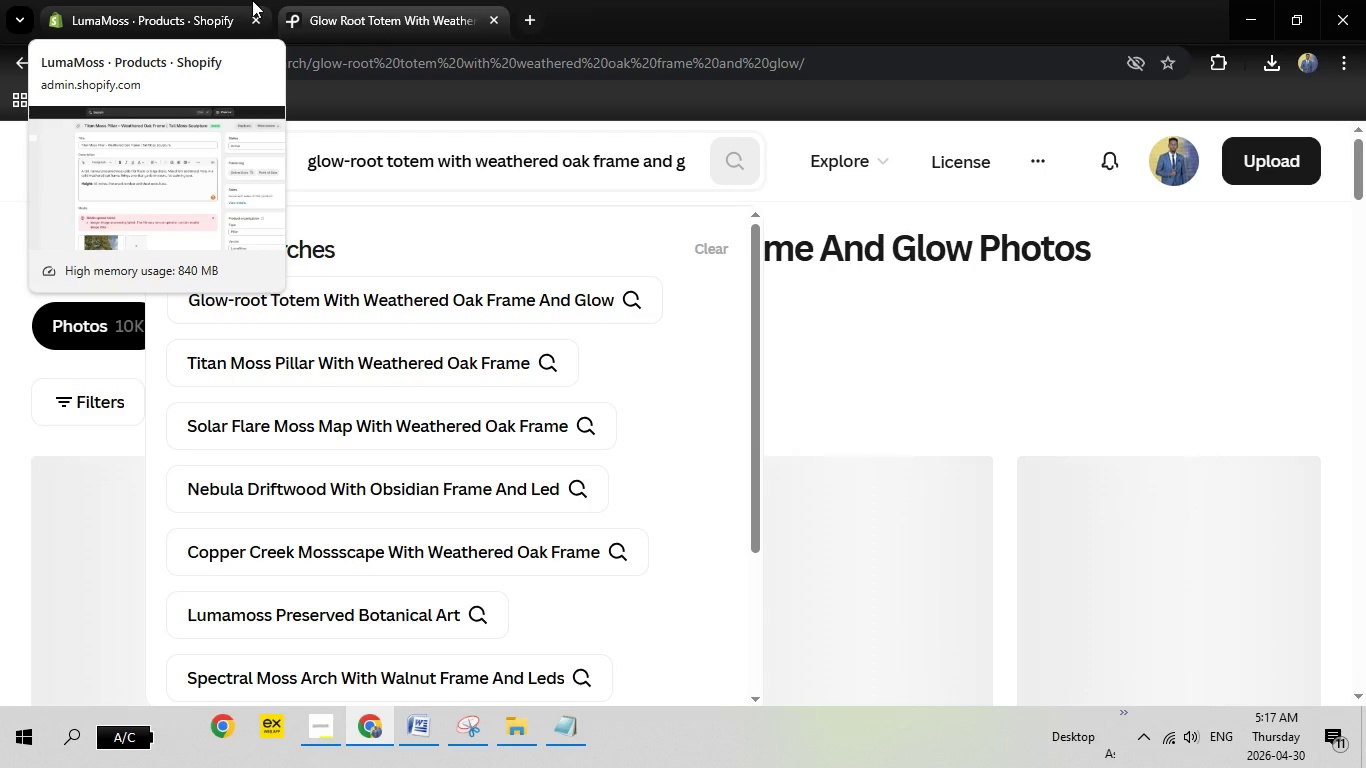 
wait(7.58)
 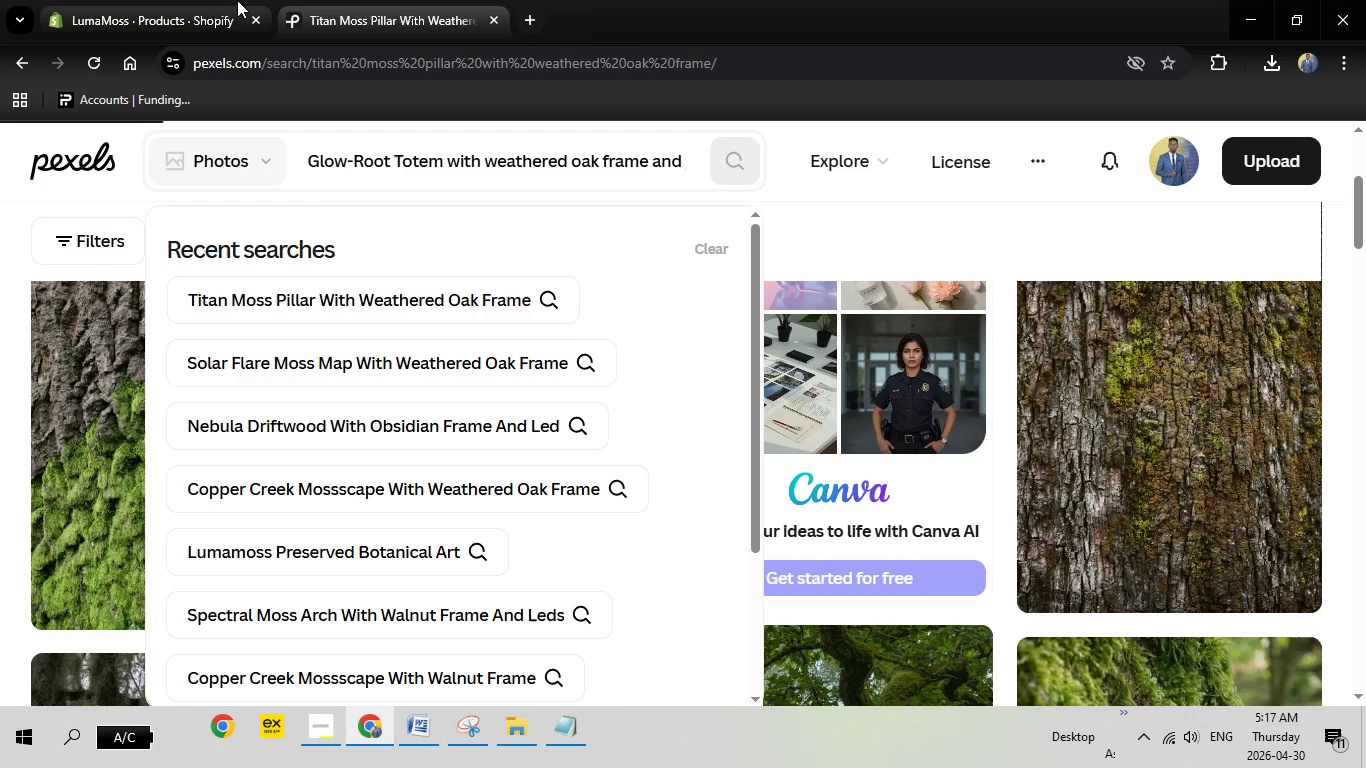 
left_click([218, 0])
 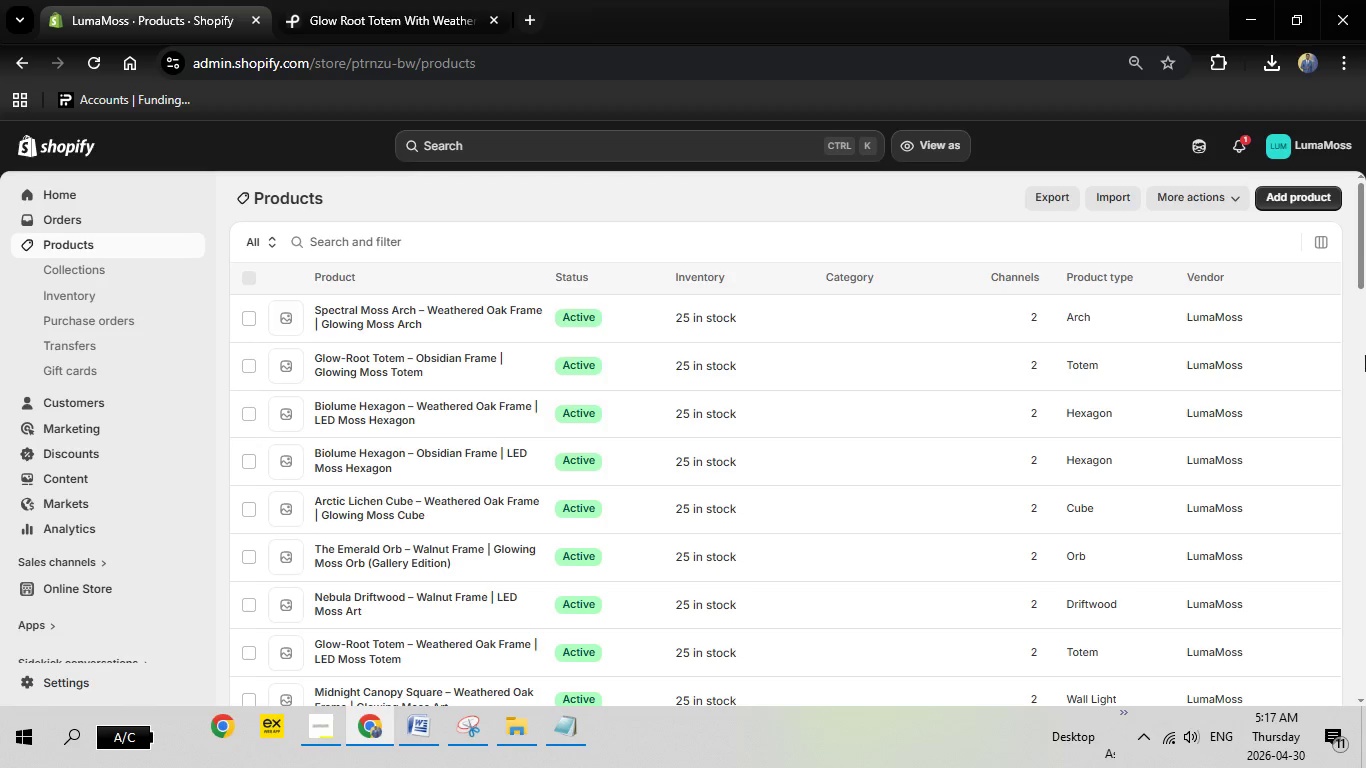 
left_click_drag(start_coordinate=[1363, 249], to_coordinate=[1365, 501])
 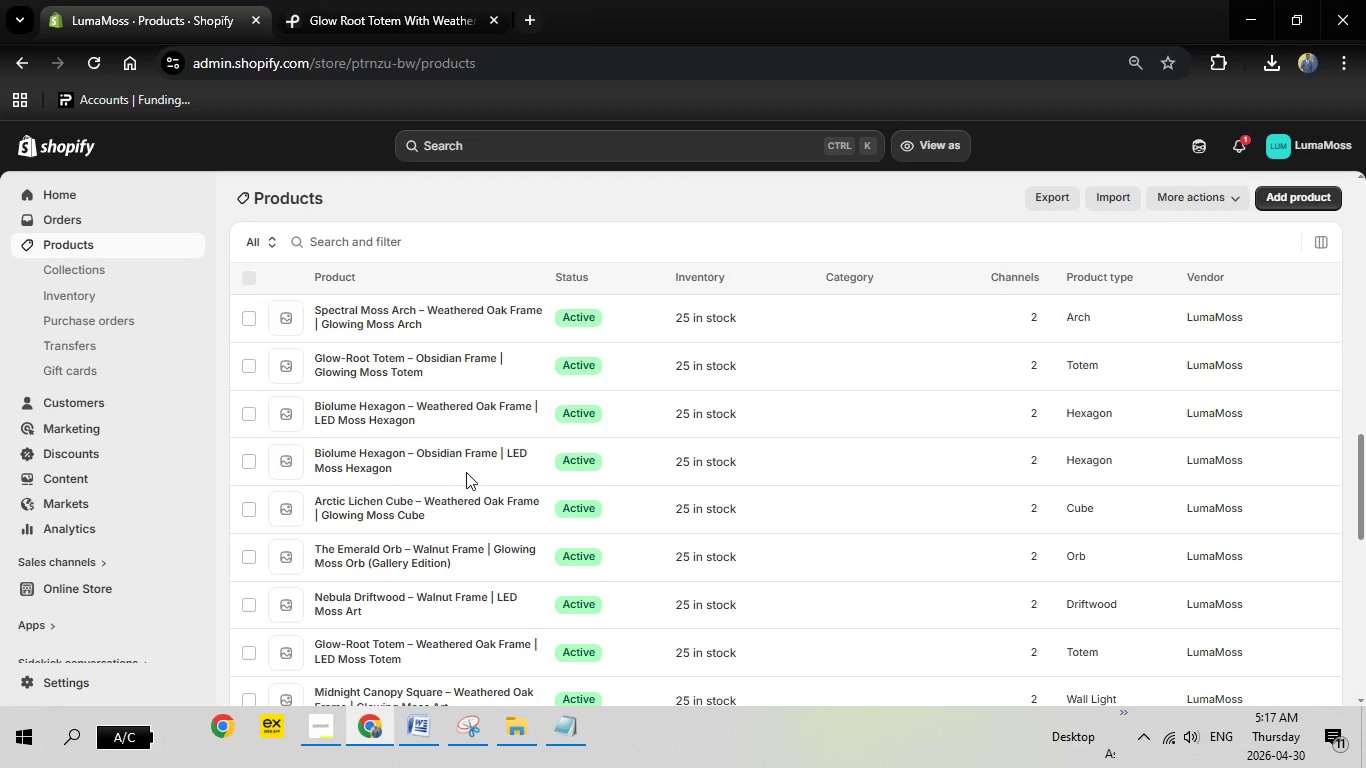 
scroll: coordinate [469, 472], scroll_direction: down, amount: 2.0
 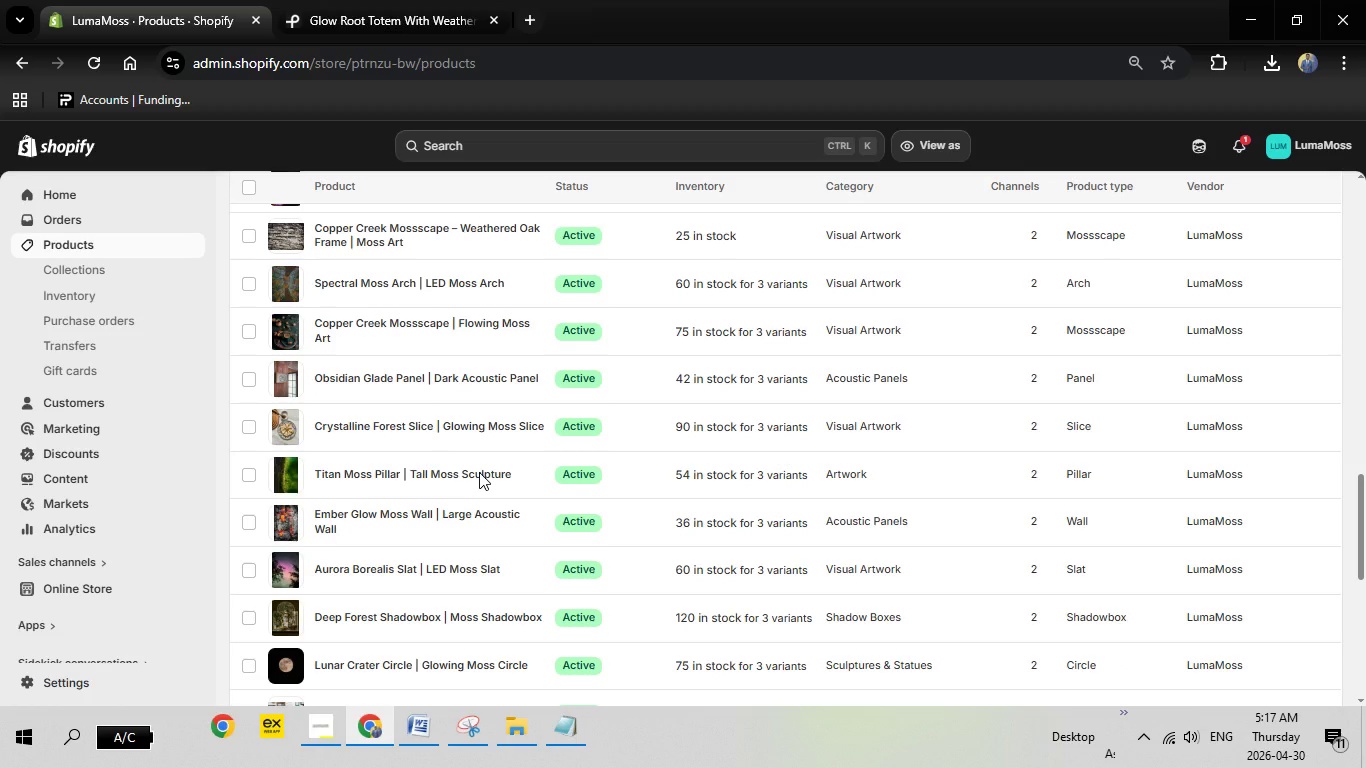 
scroll: coordinate [482, 472], scroll_direction: up, amount: 6.0
 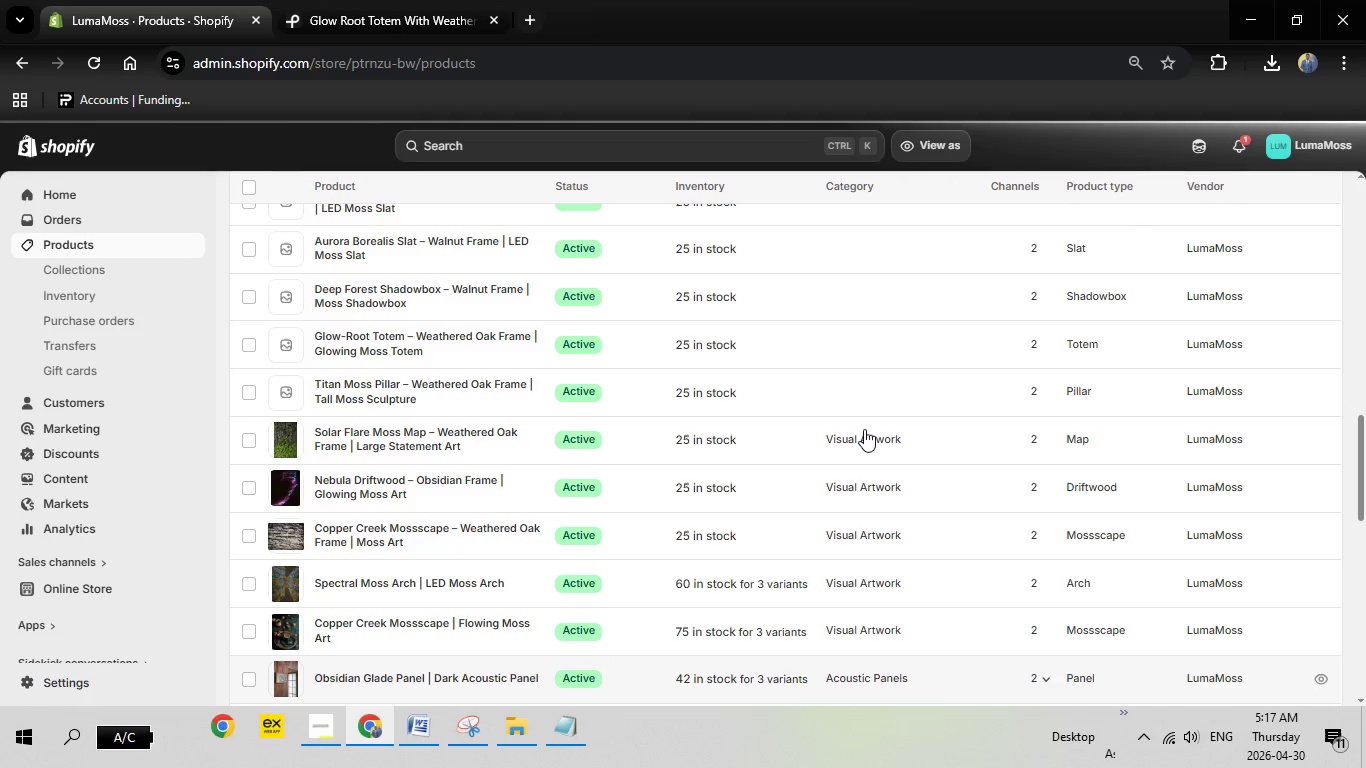 
wait(6.83)
 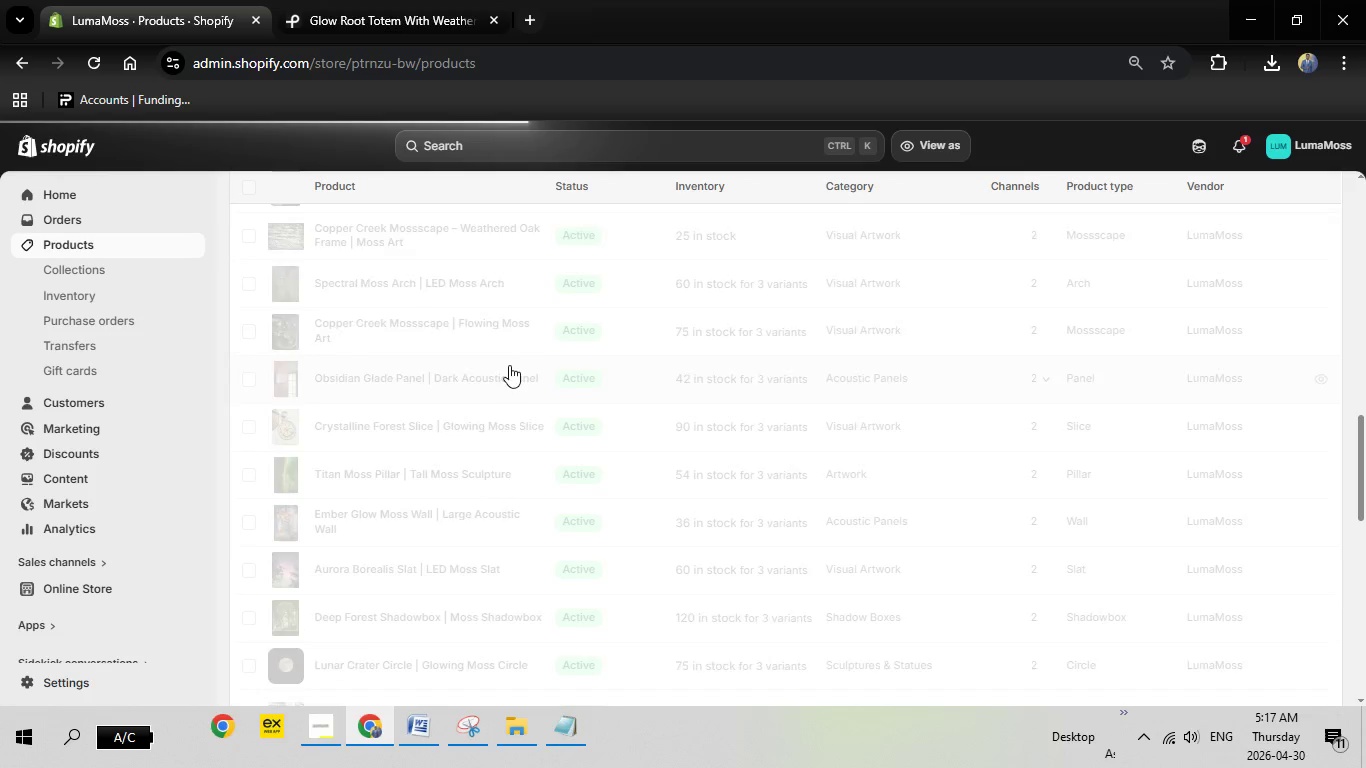 
scroll: coordinate [462, 468], scroll_direction: up, amount: 1.0
 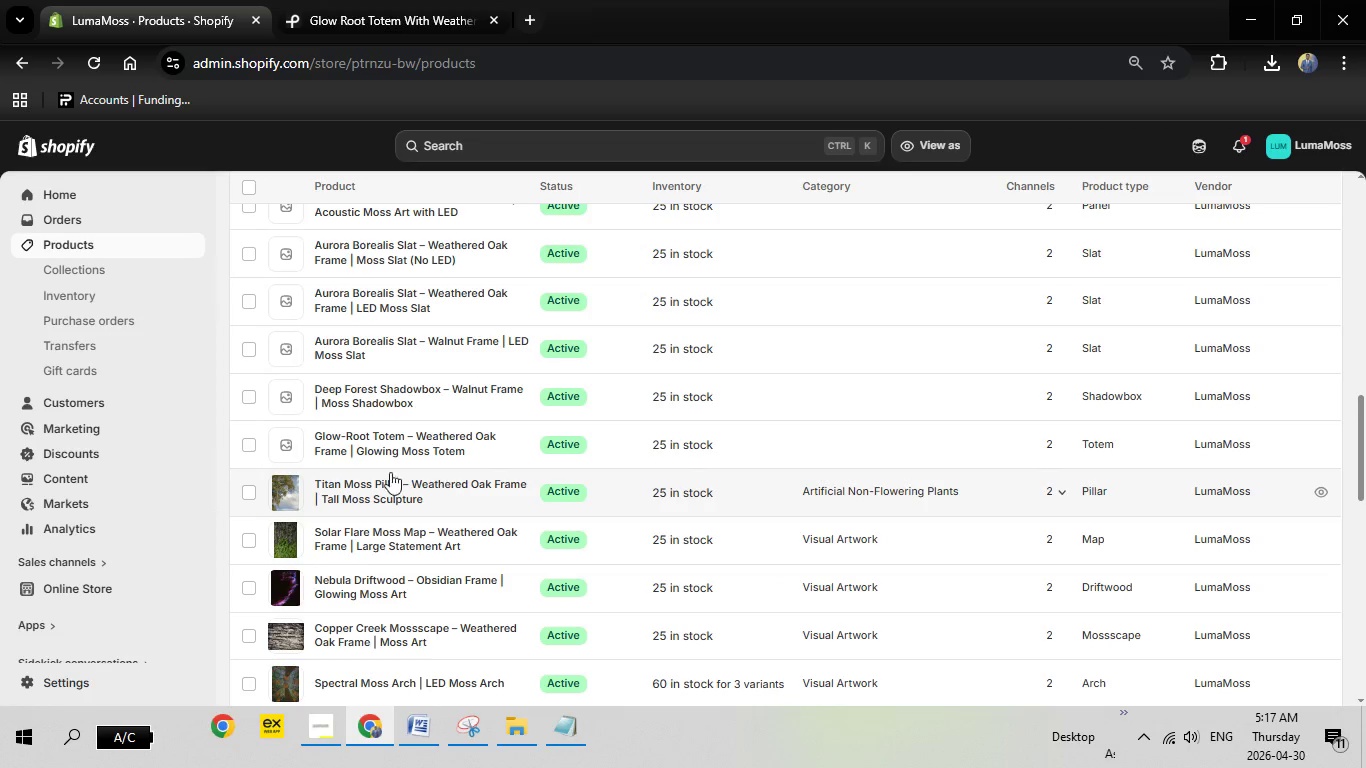 
wait(5.58)
 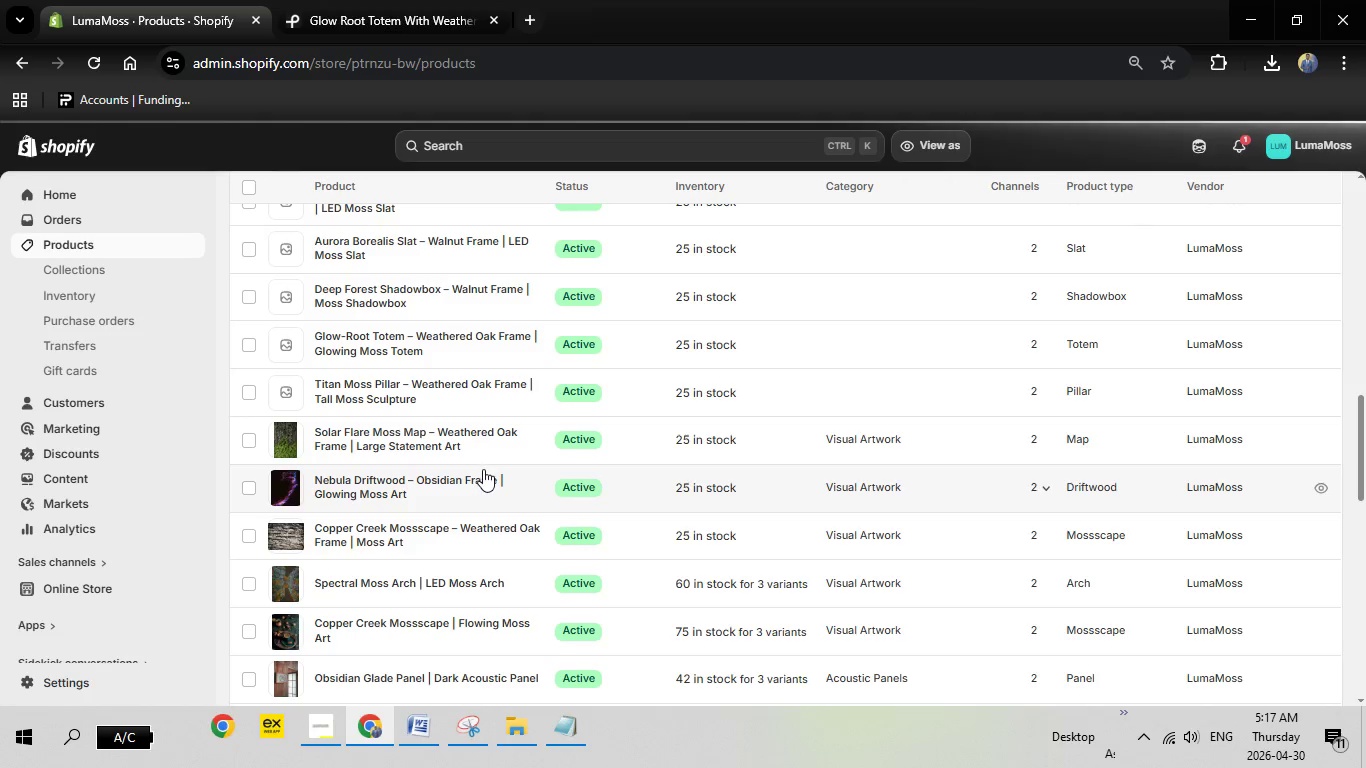 
left_click([378, 437])
 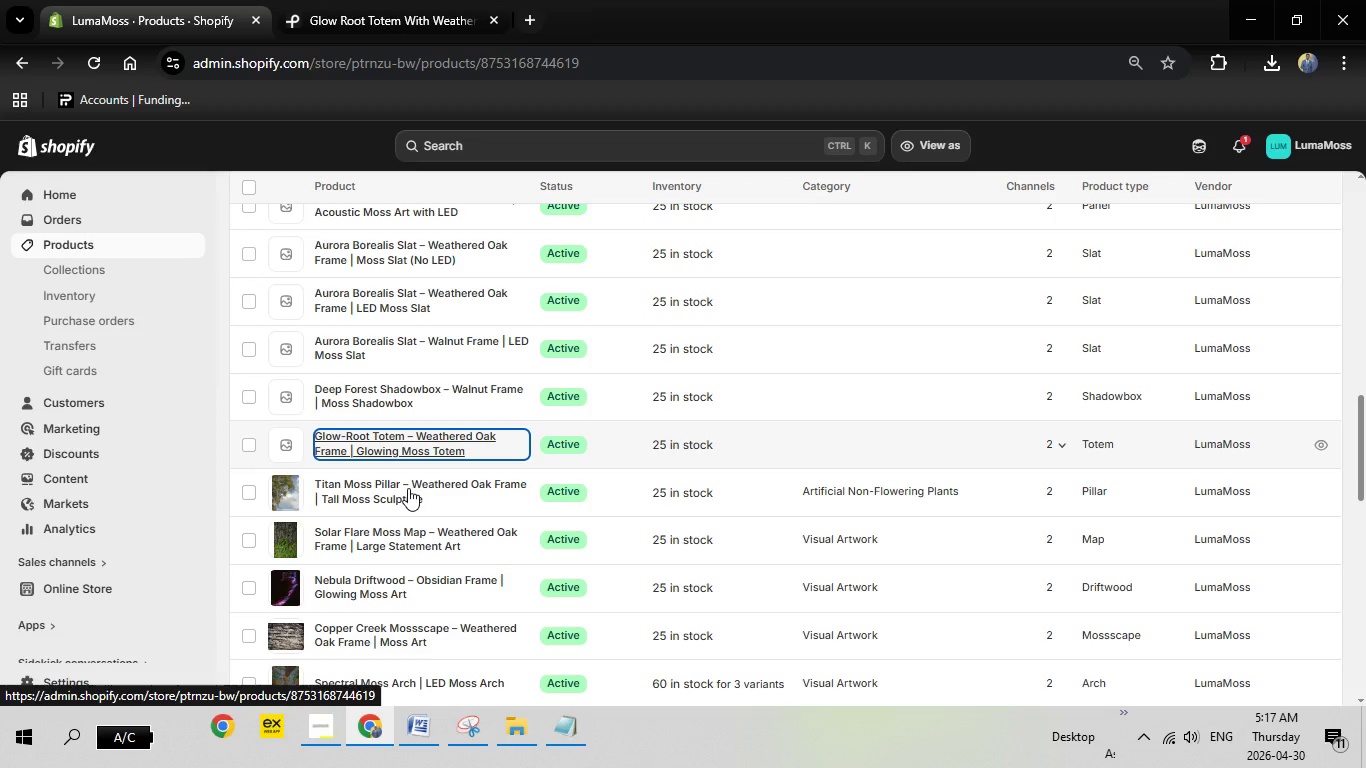 
mouse_move([545, 463])
 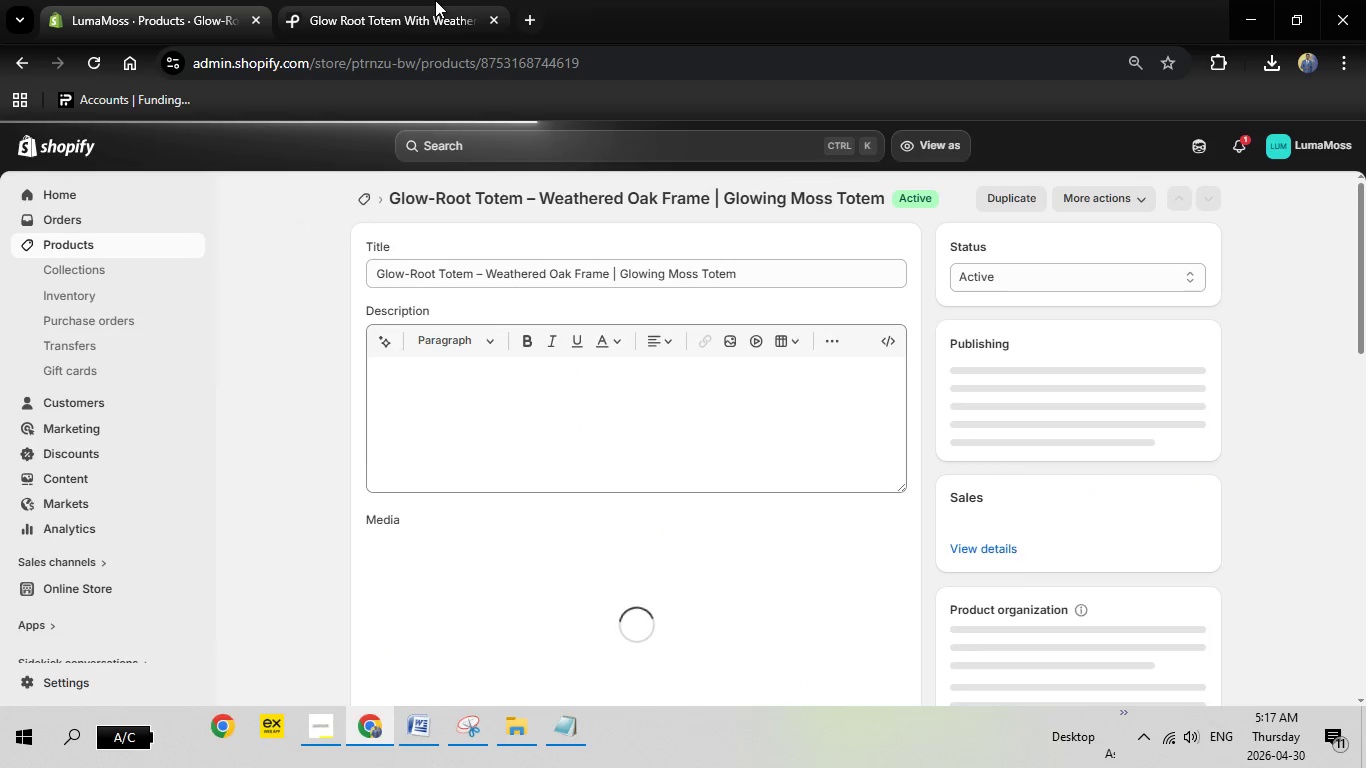 
left_click([435, 0])
 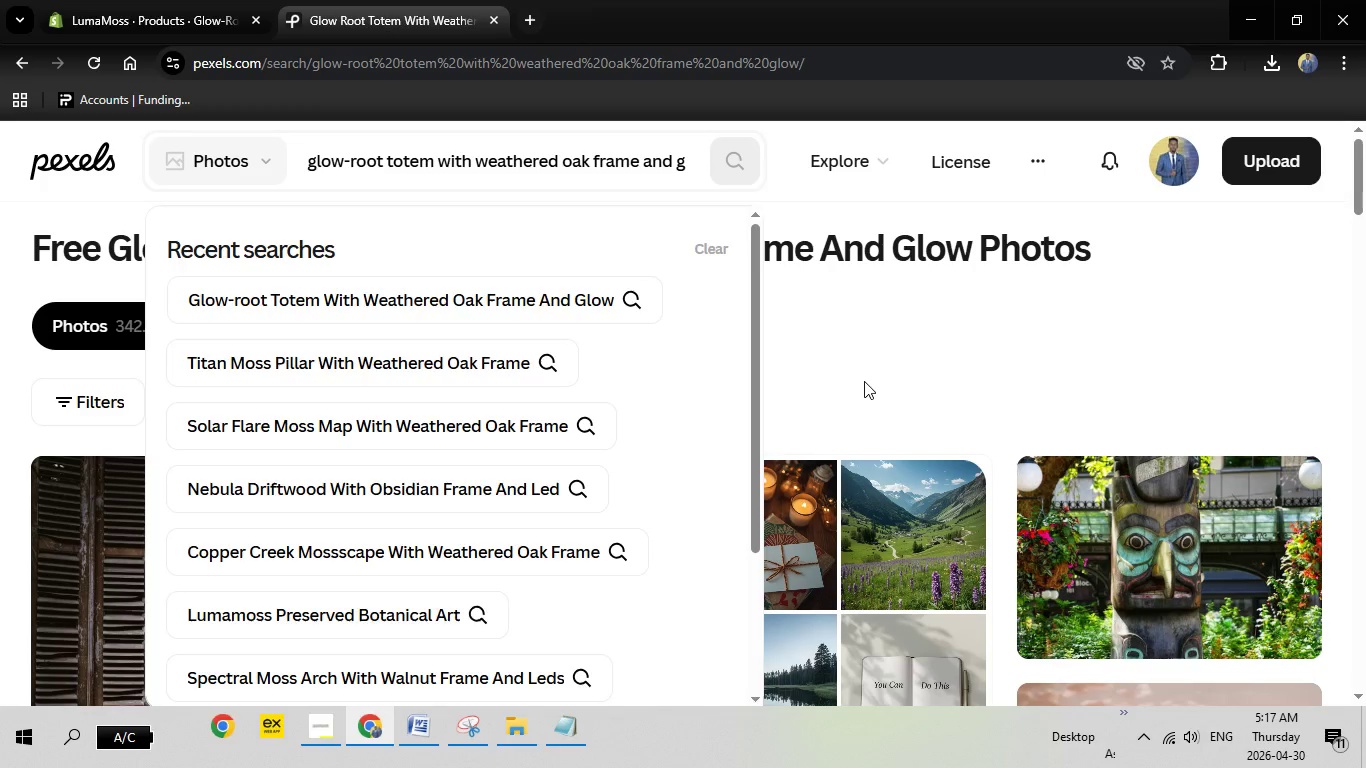 
left_click([864, 381])
 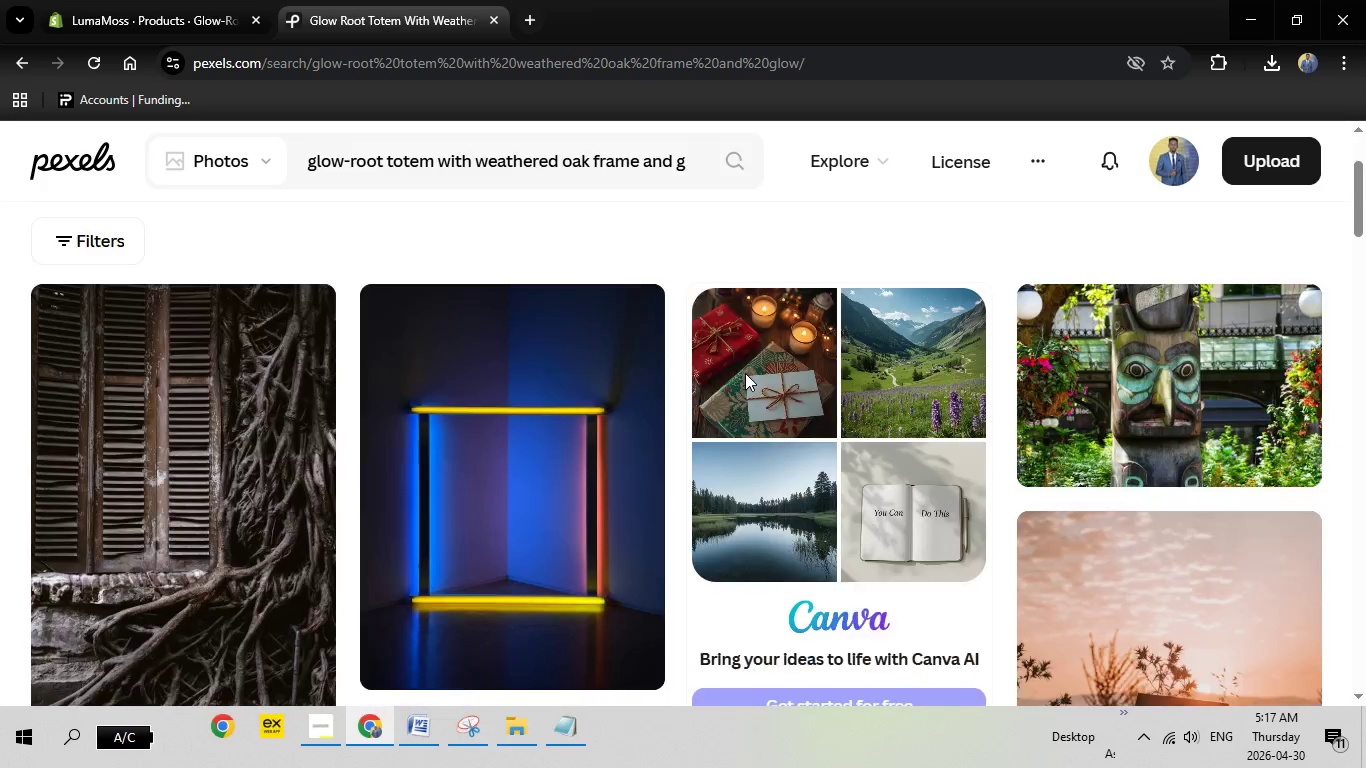 
scroll: coordinate [745, 373], scroll_direction: down, amount: 2.0
 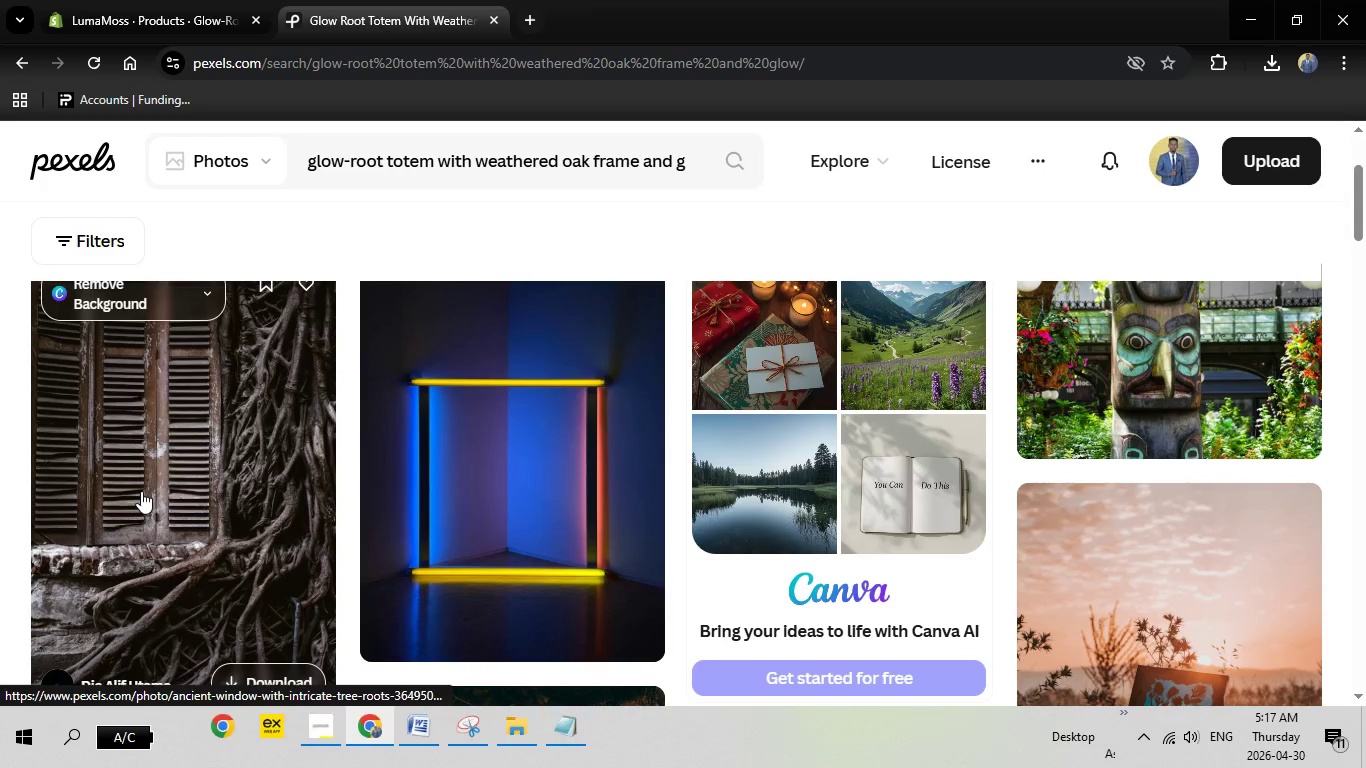 
left_click([141, 491])
 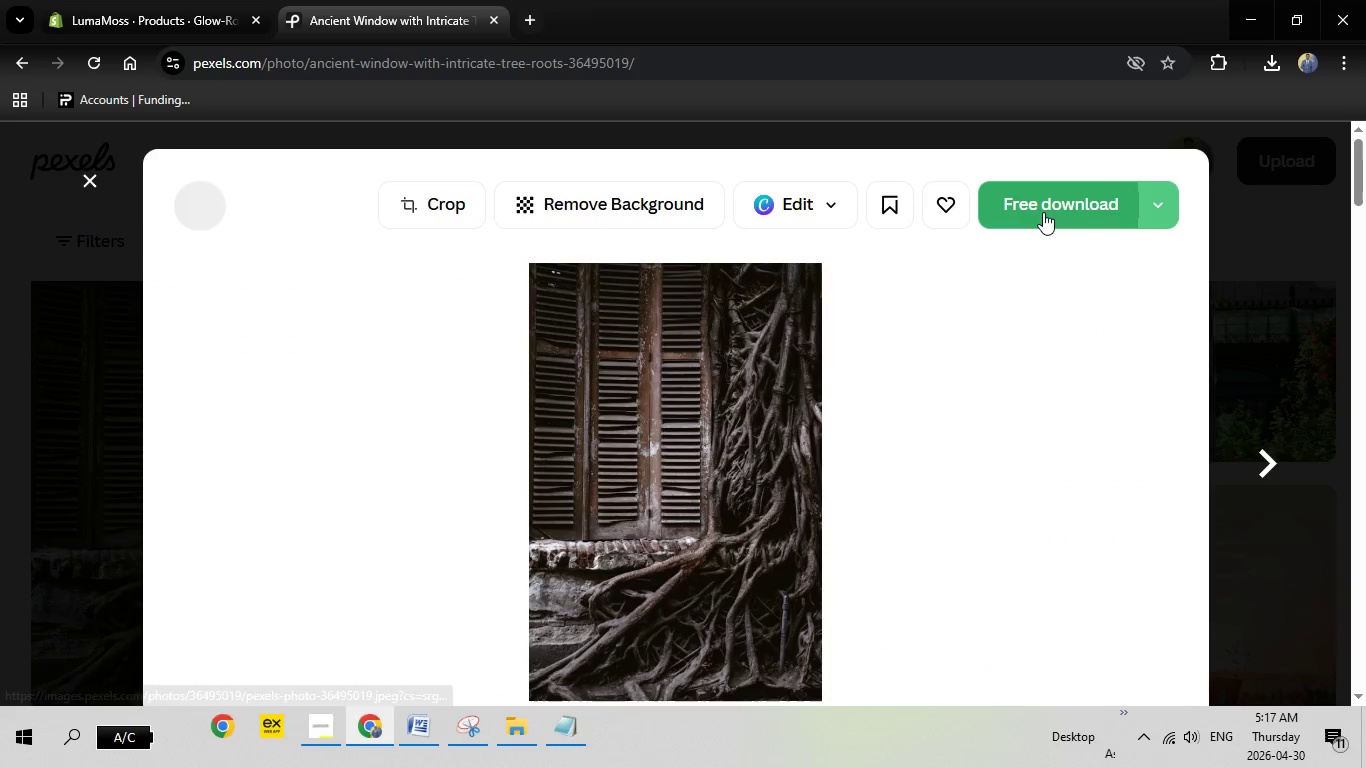 
left_click([1043, 212])
 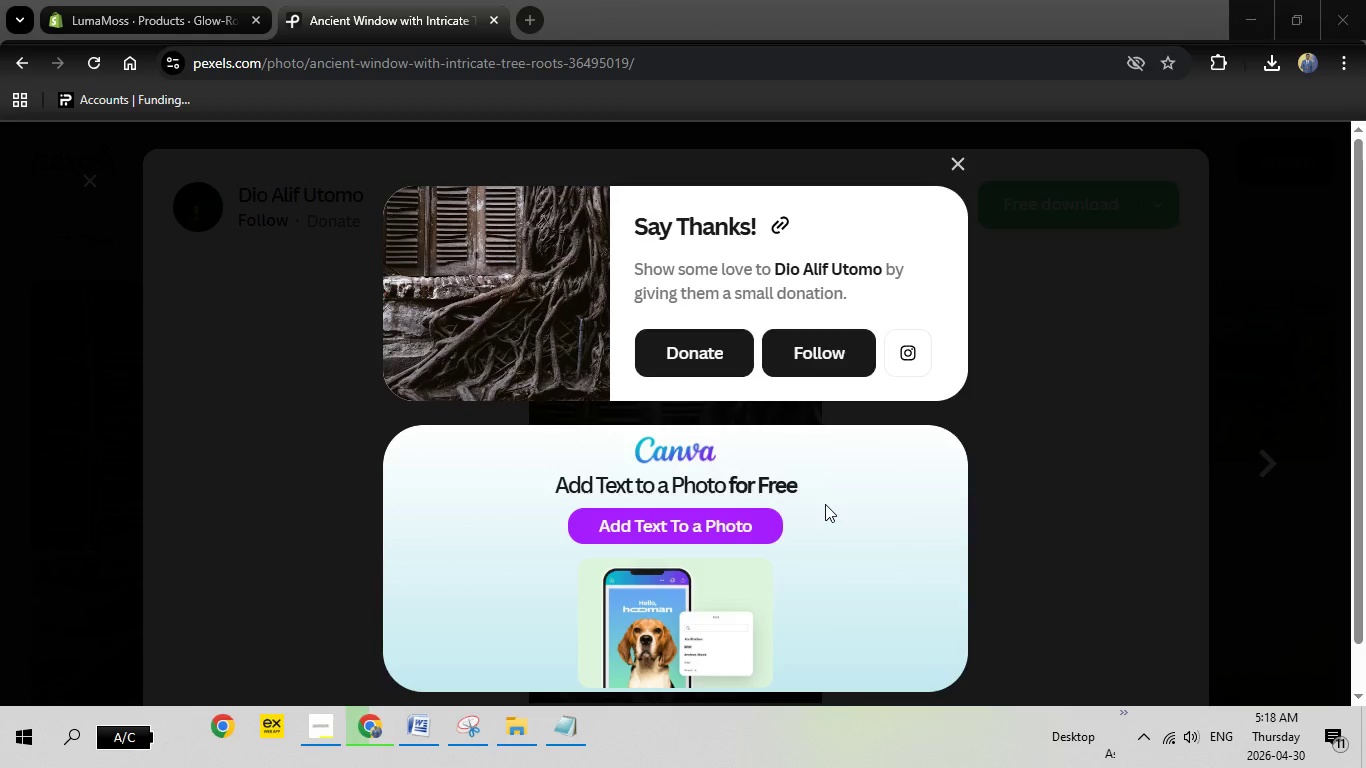 
wait(6.28)
 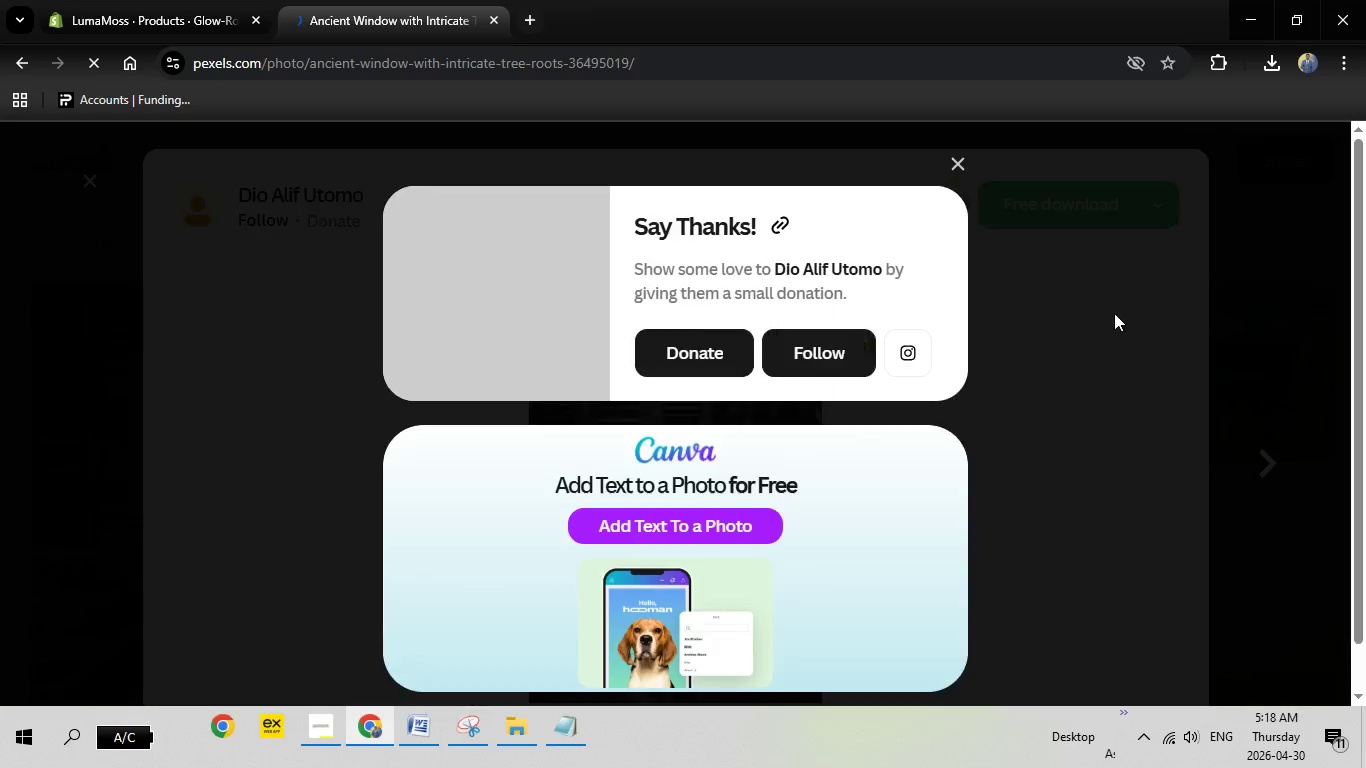 
left_click([1102, 584])
 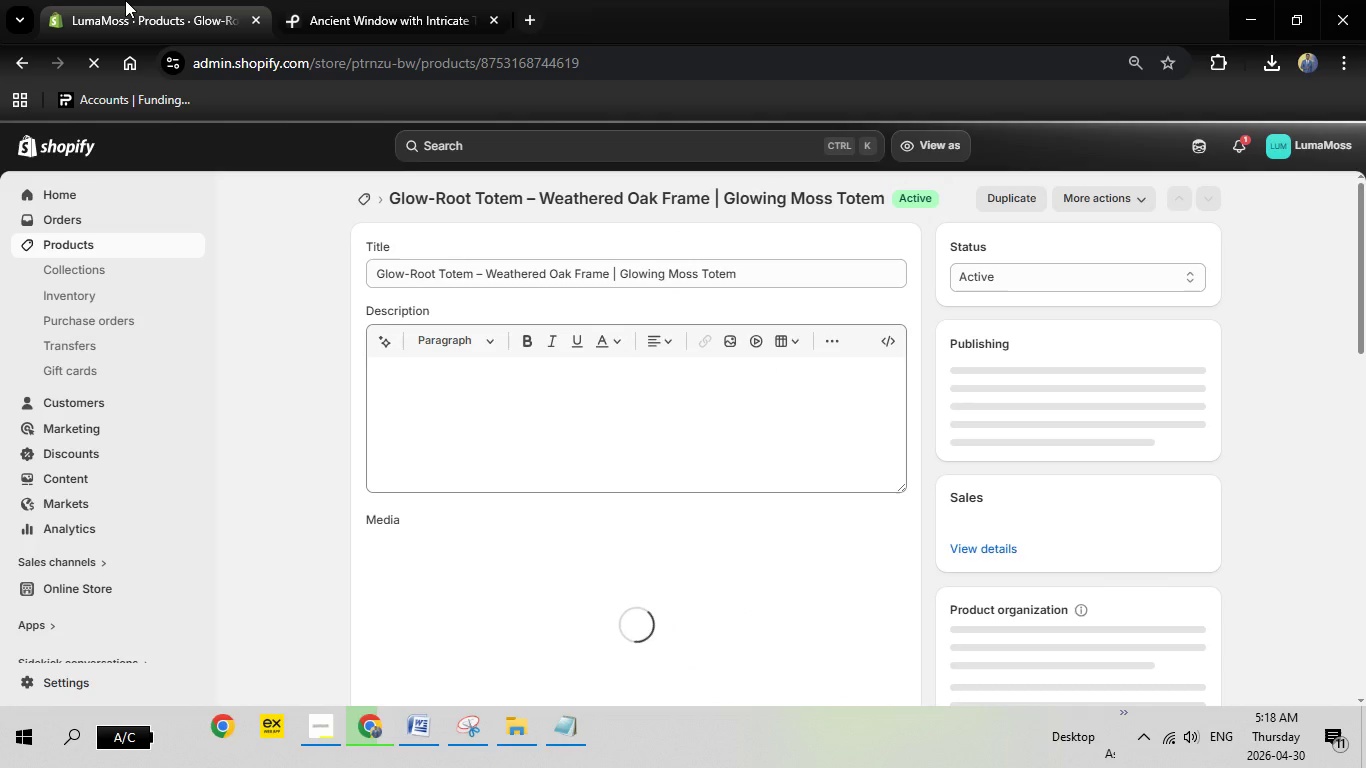 
left_click([125, 0])
 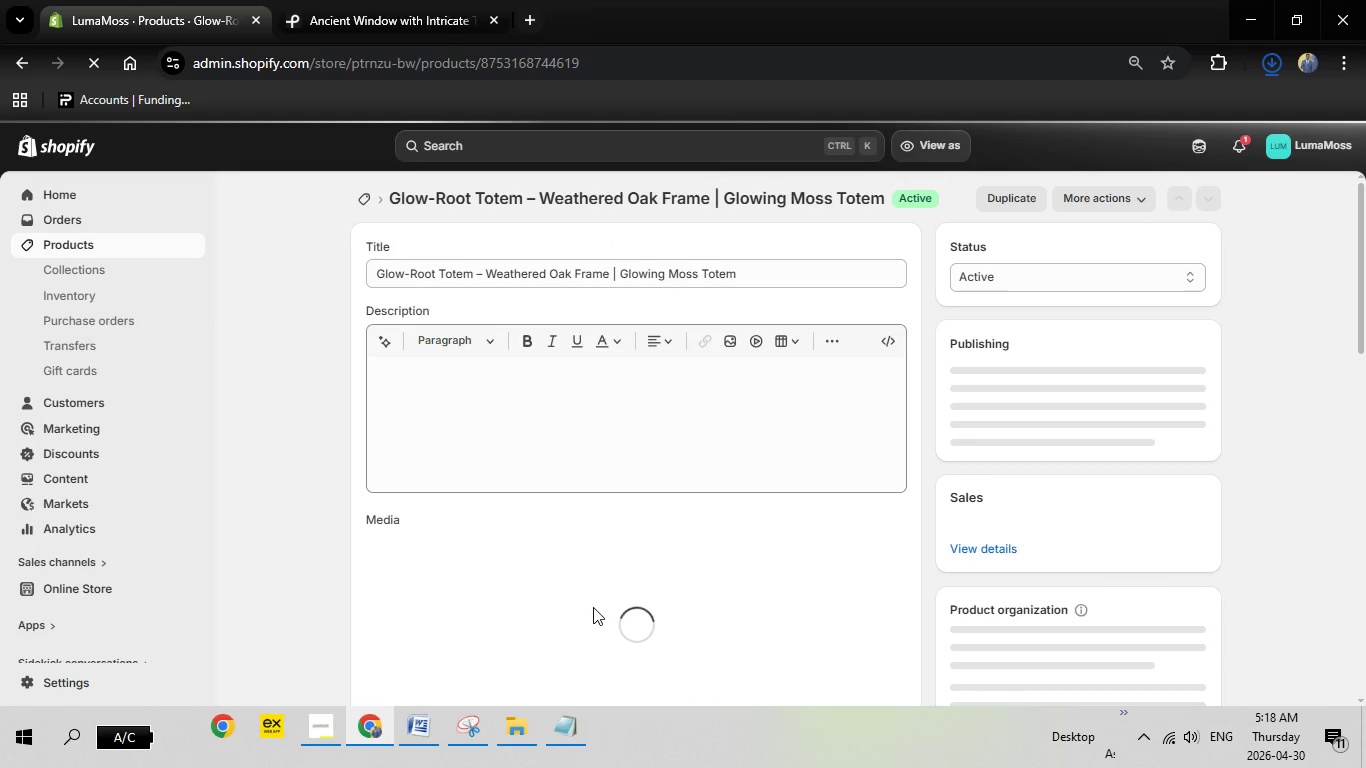 
mouse_move([617, 637])
 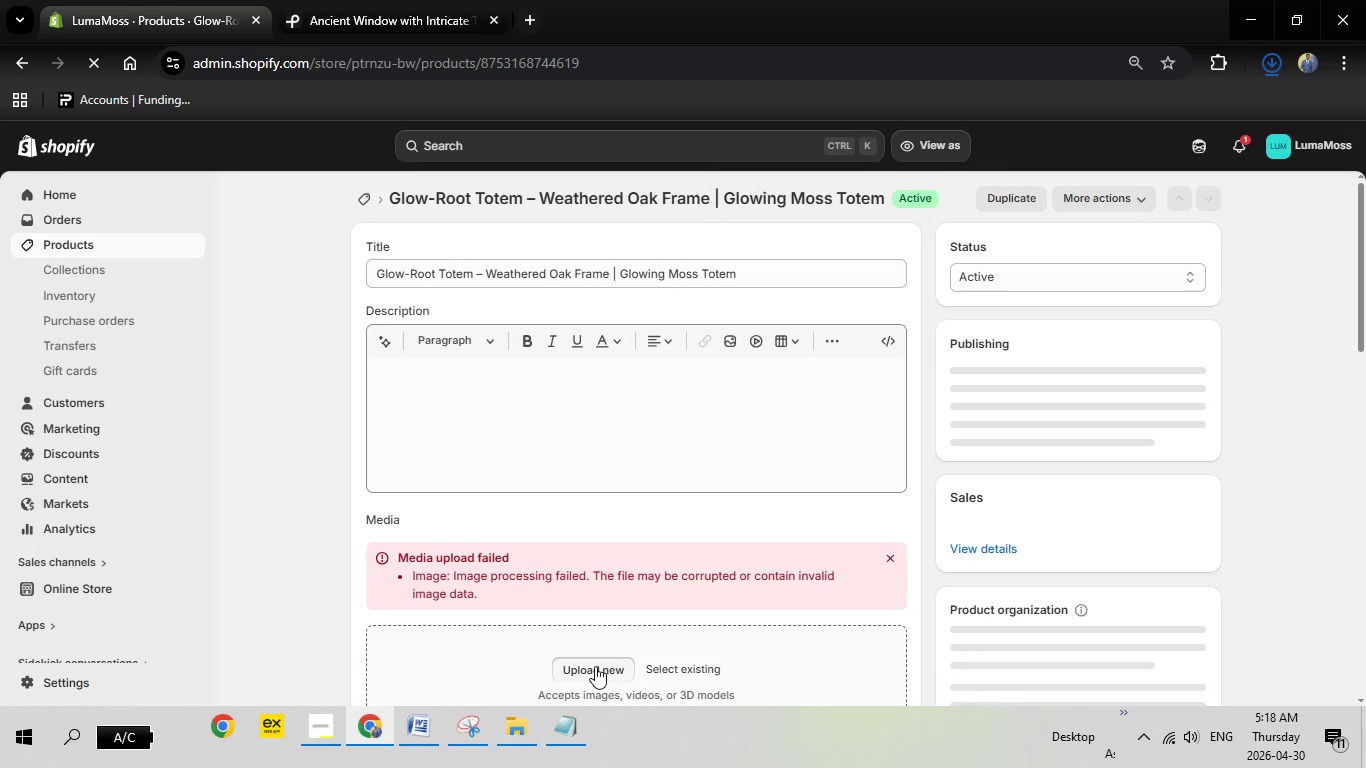 
double_click([595, 666])
 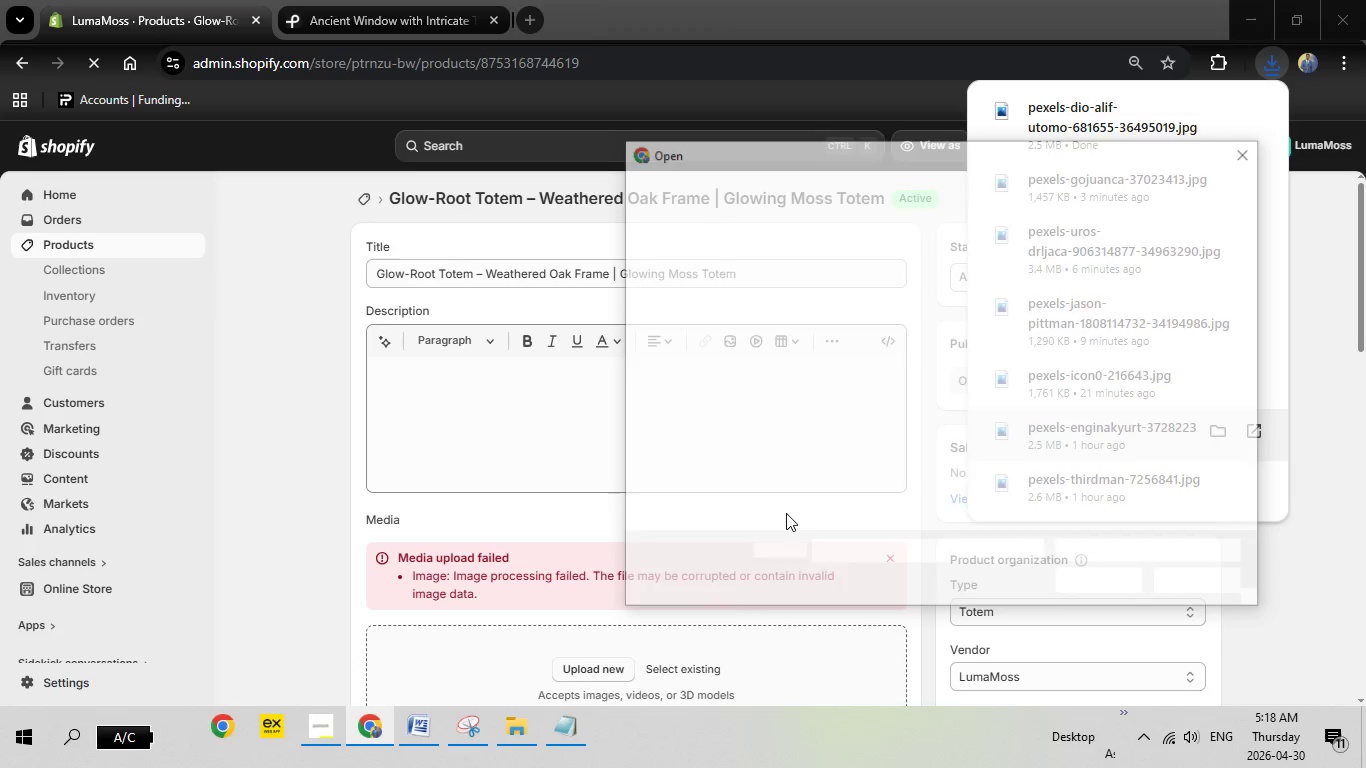 
wait(5.97)
 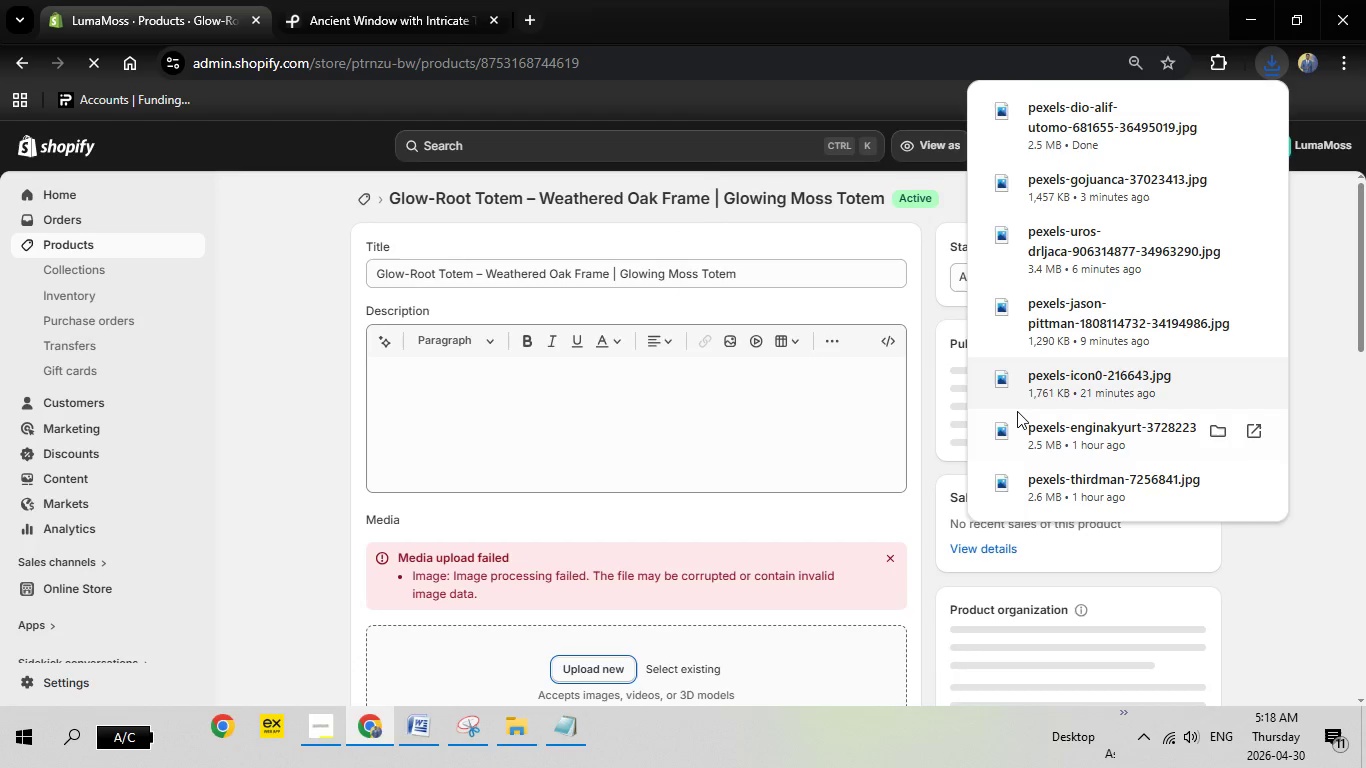 
left_click_drag(start_coordinate=[1249, 284], to_coordinate=[1259, 347])
 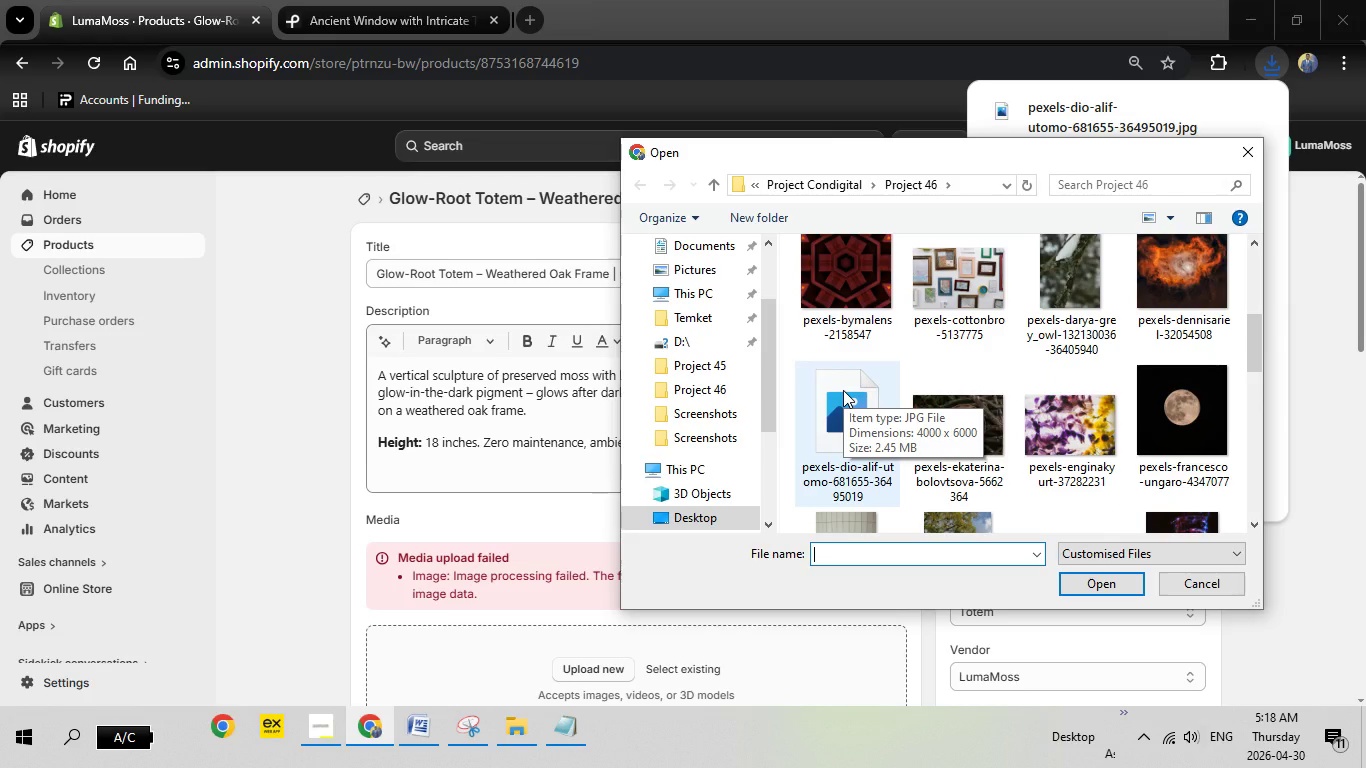 
wait(10.91)
 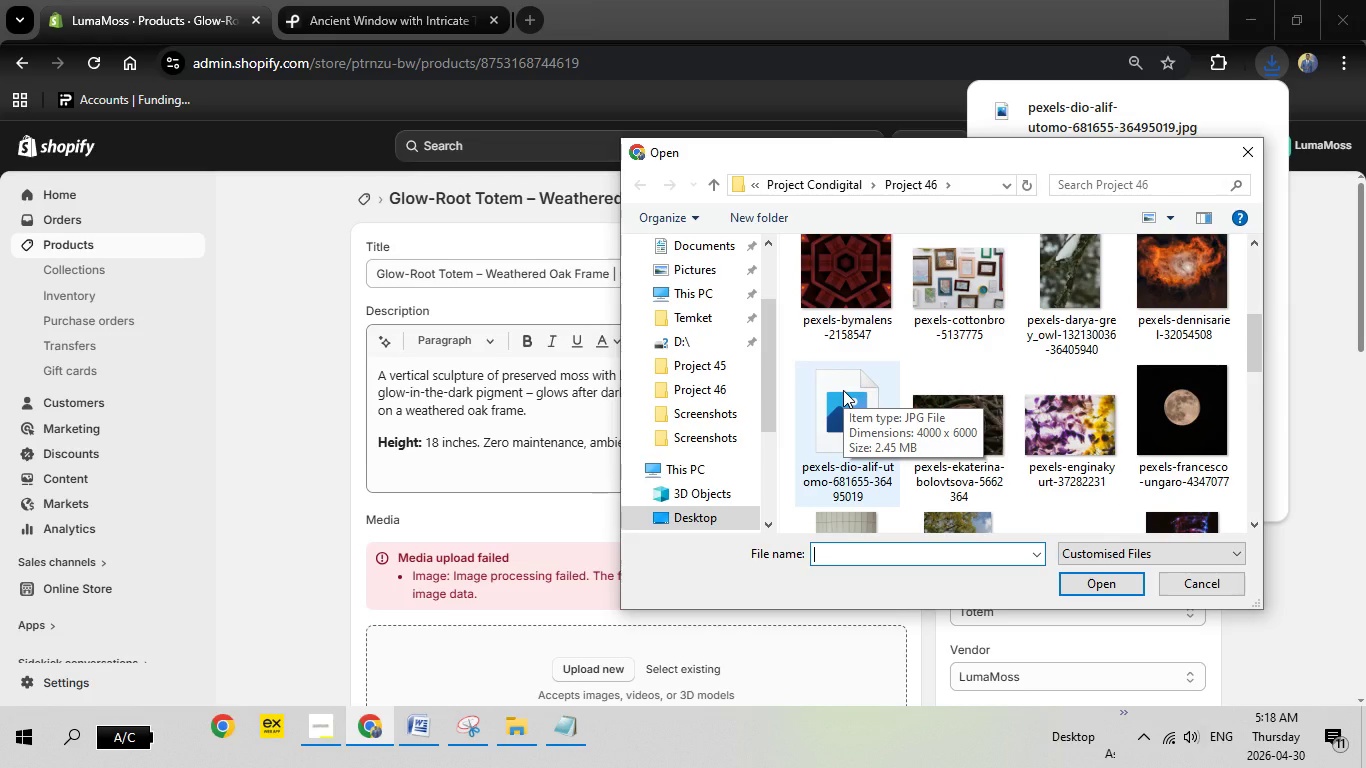 
double_click([868, 387])
 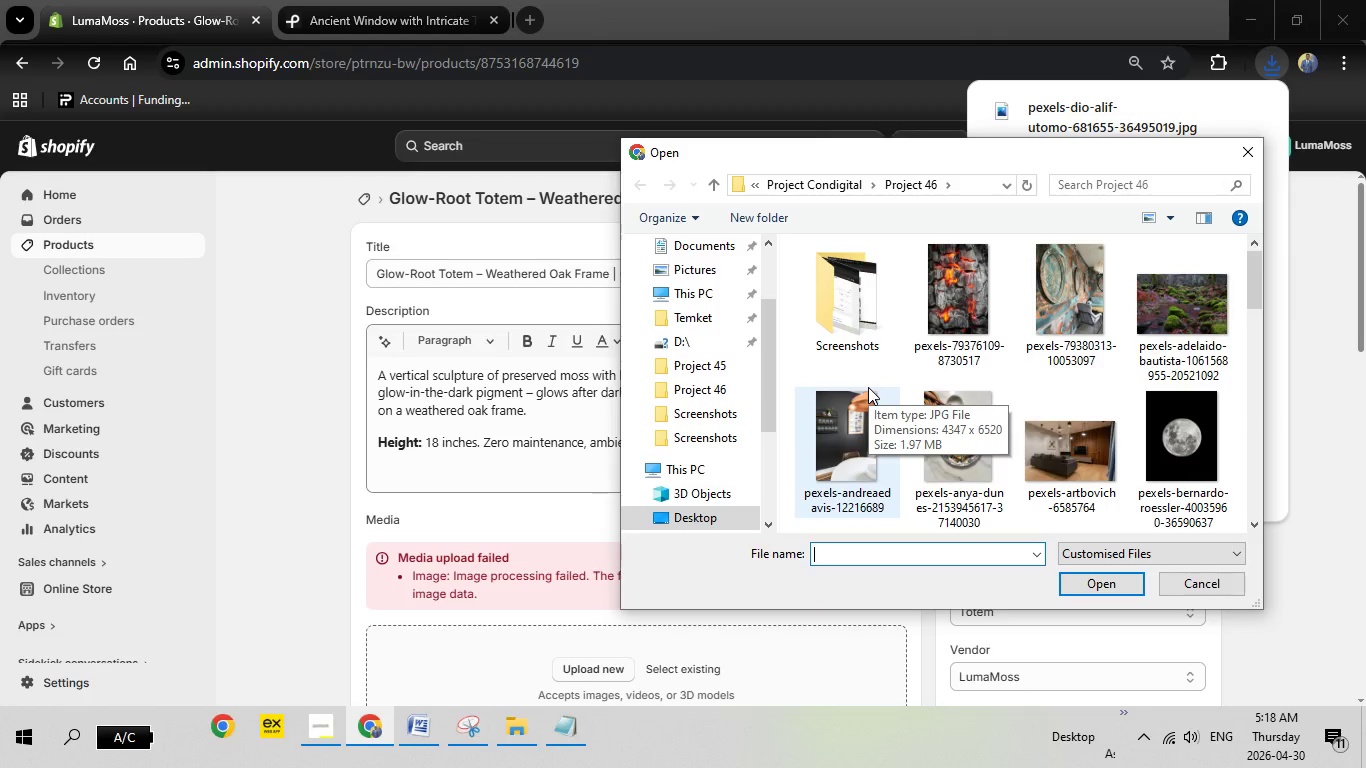 
wait(11.53)
 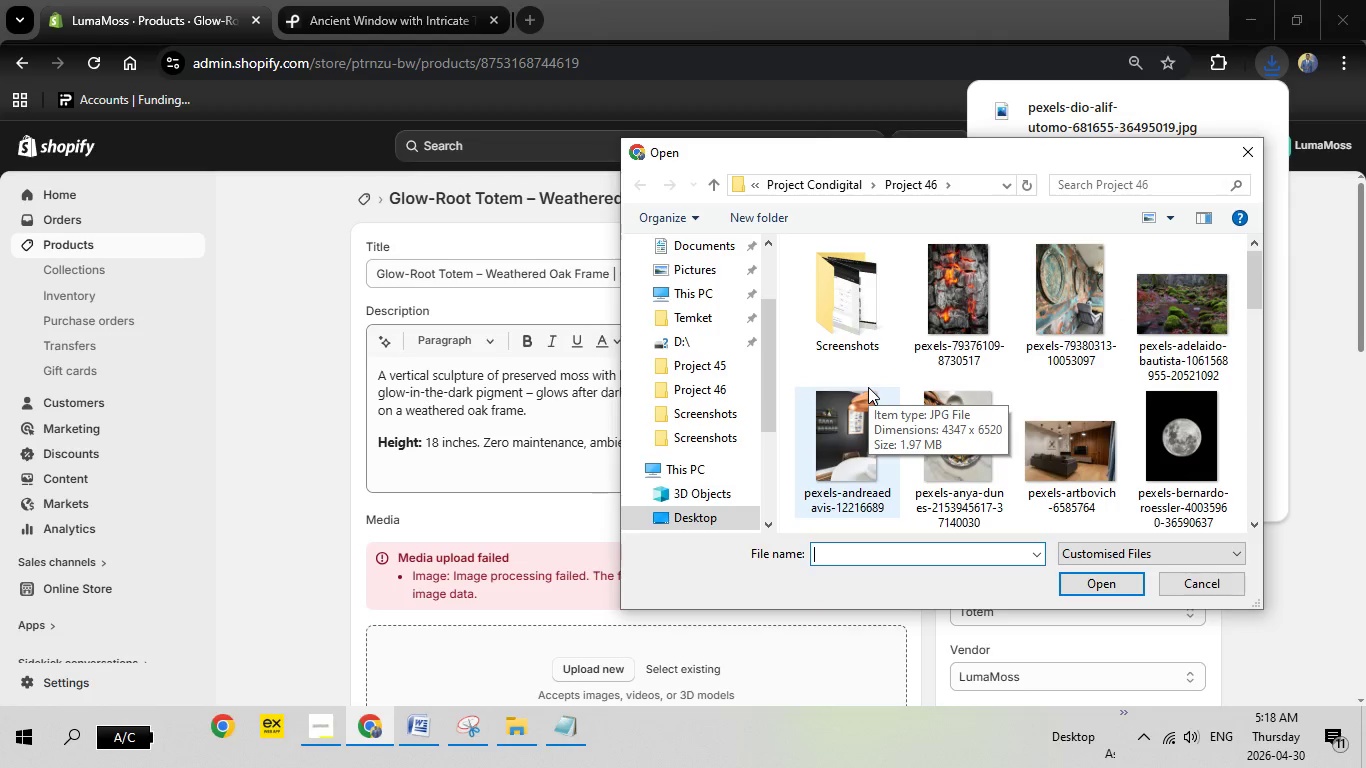 
double_click([859, 461])
 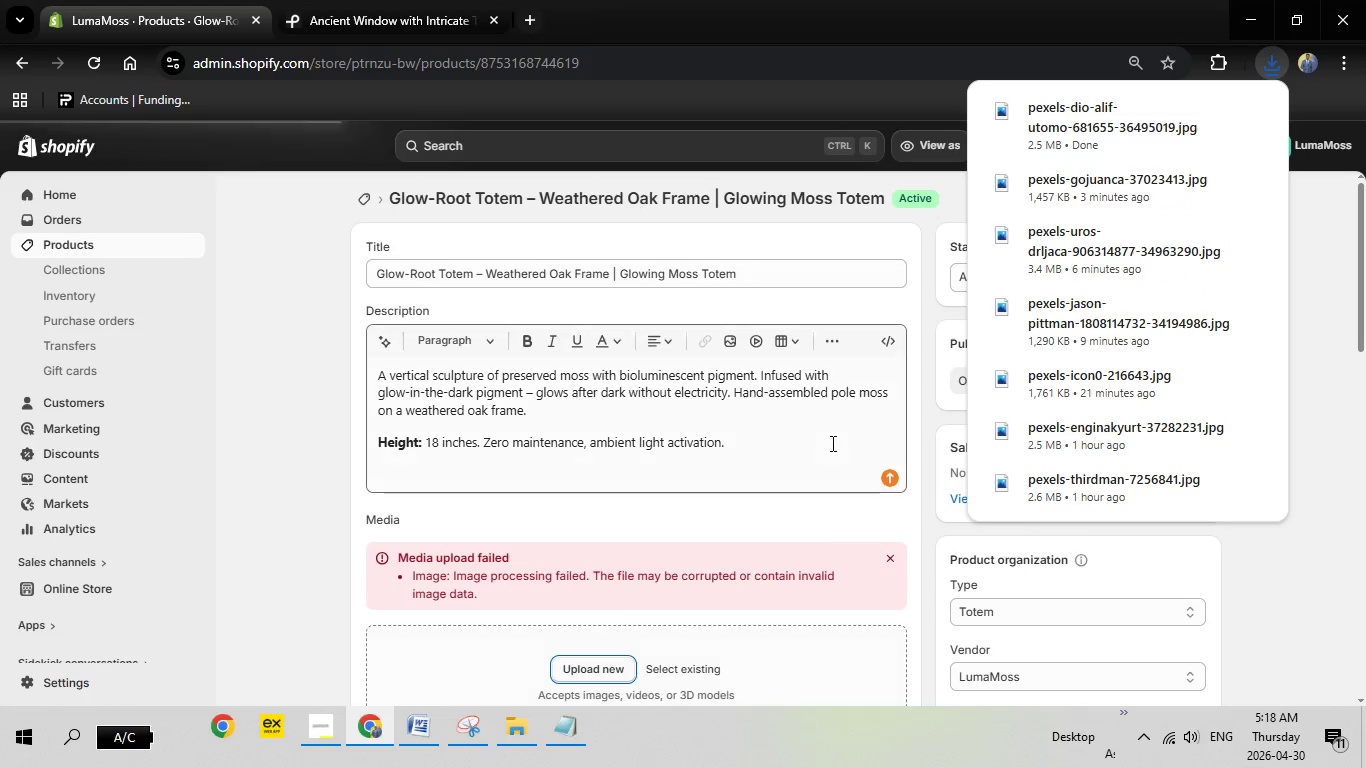 
scroll: coordinate [831, 453], scroll_direction: down, amount: 3.0
 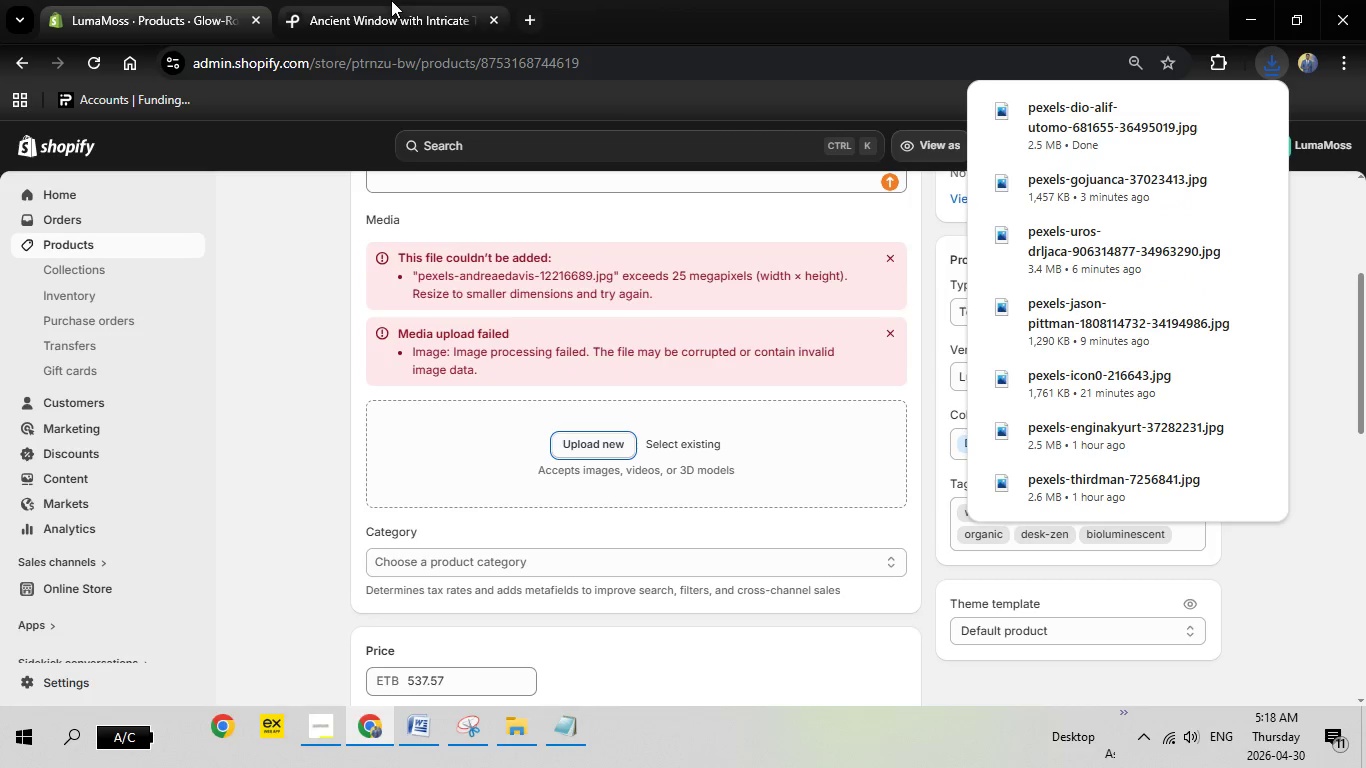 
left_click([391, 0])
 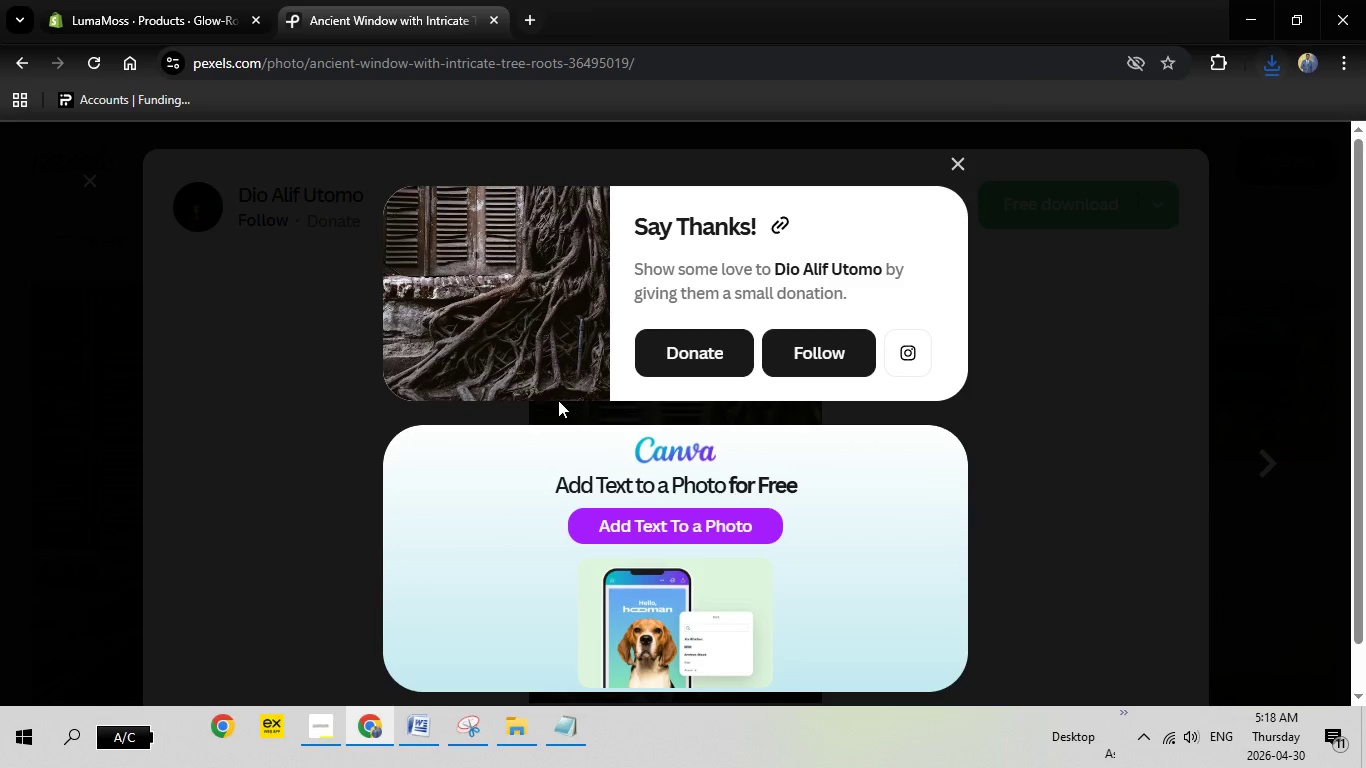 
key(Escape)
 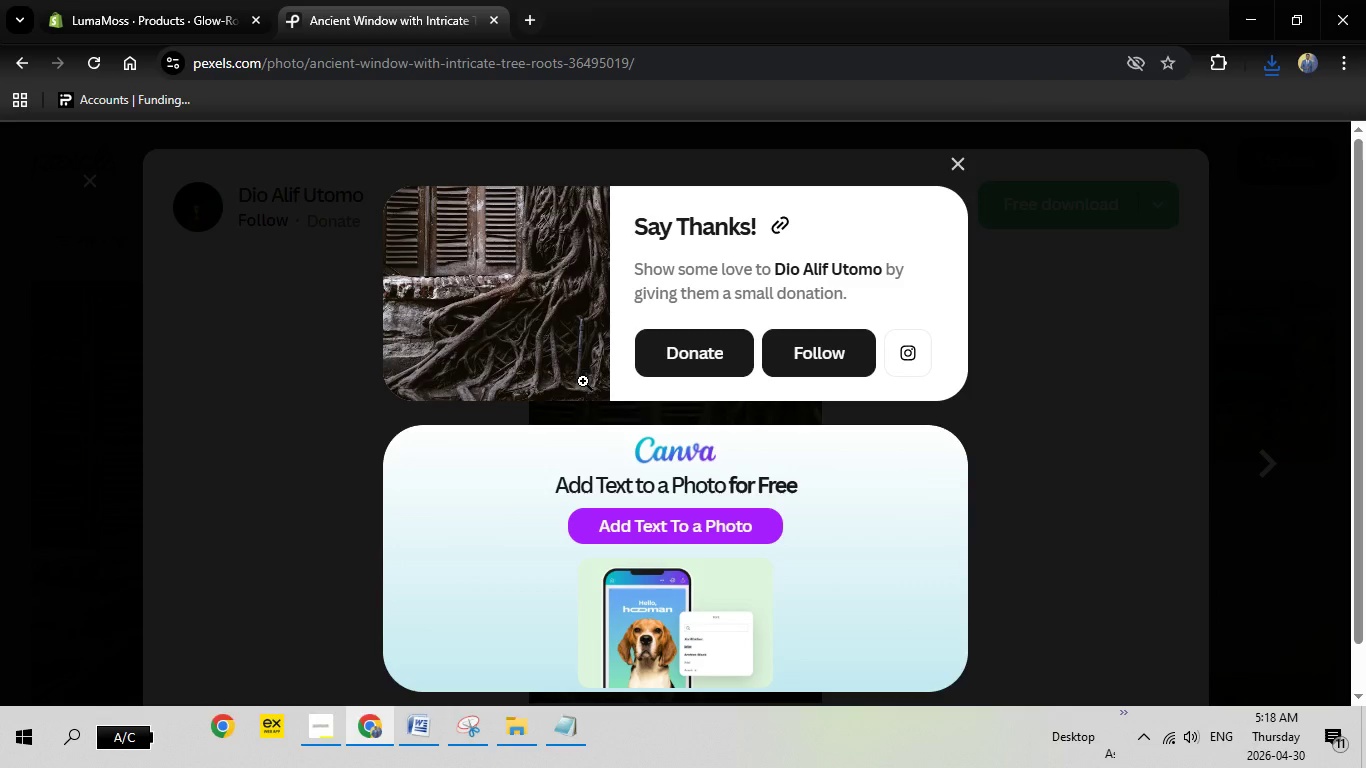 
key(Escape)
 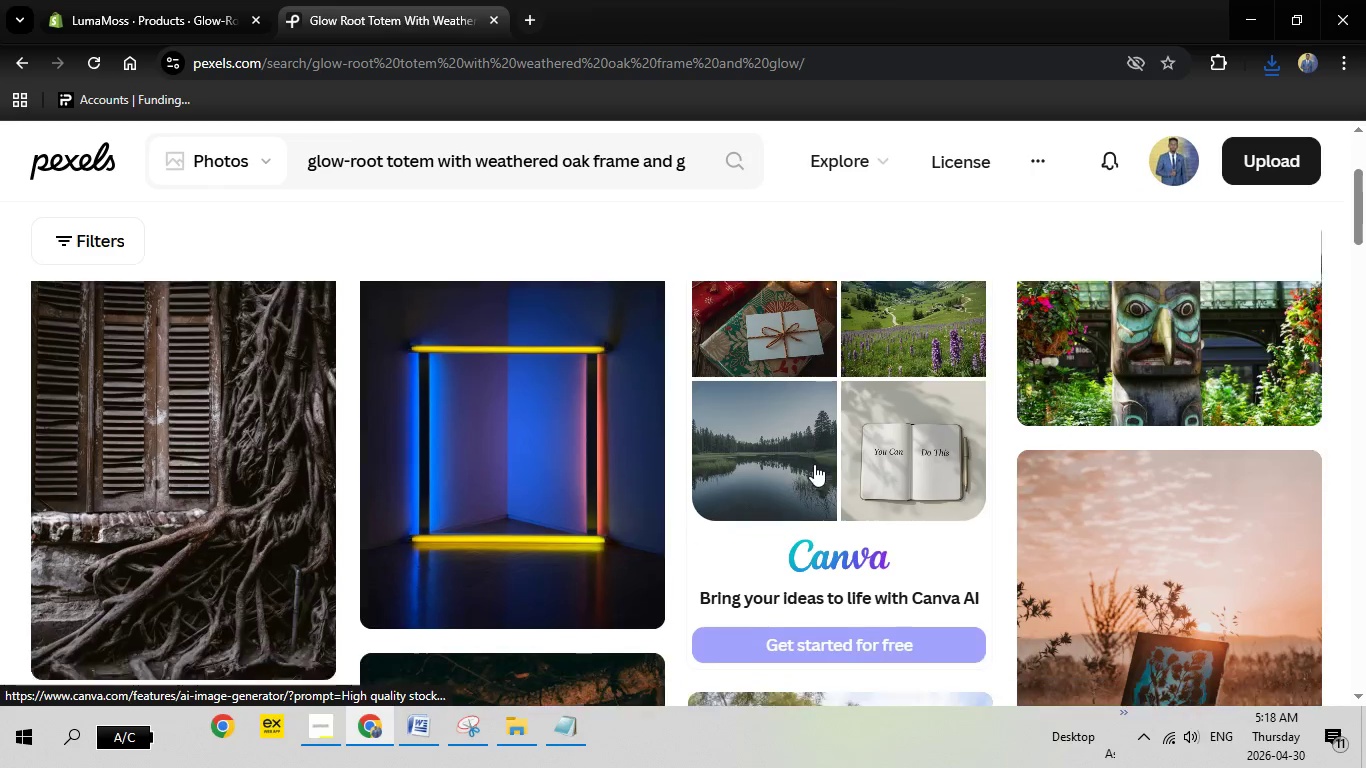 
scroll: coordinate [314, 474], scroll_direction: down, amount: 9.0
 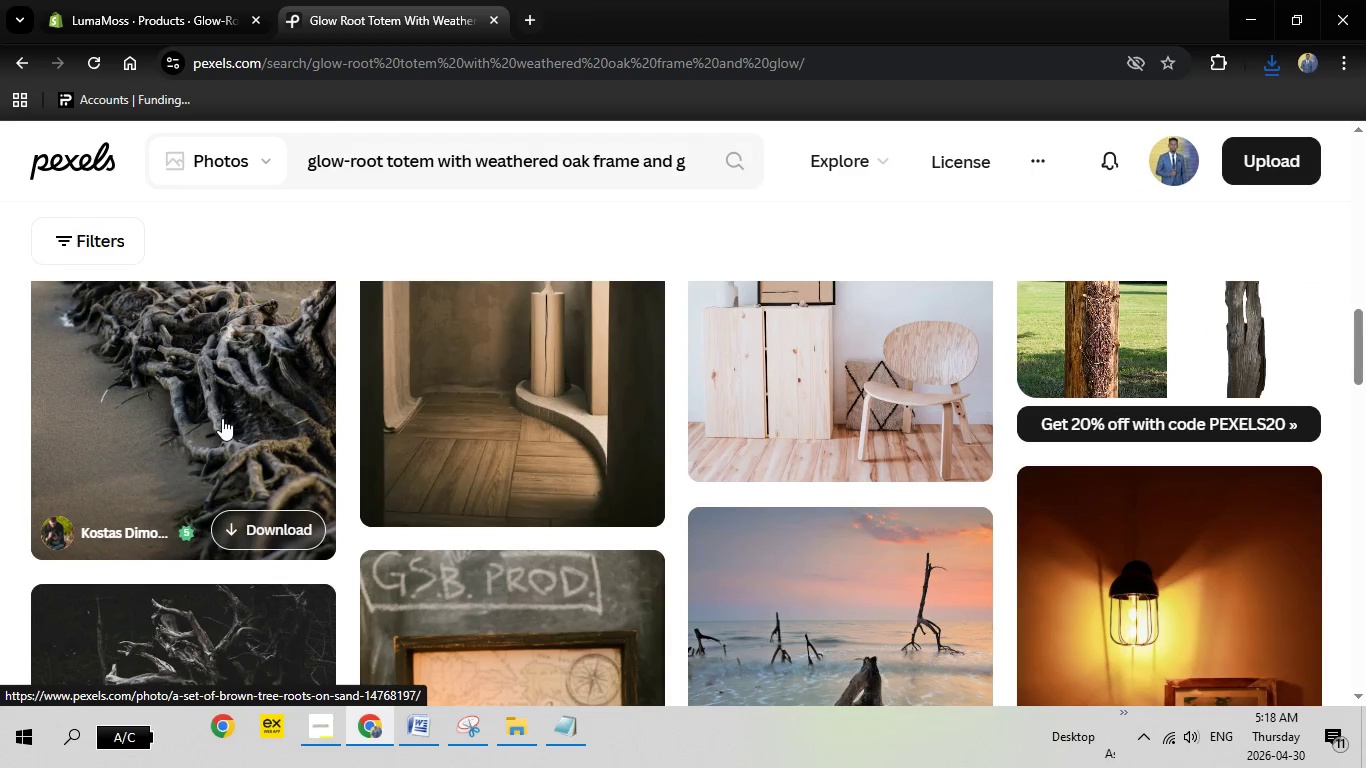 
left_click([222, 418])
 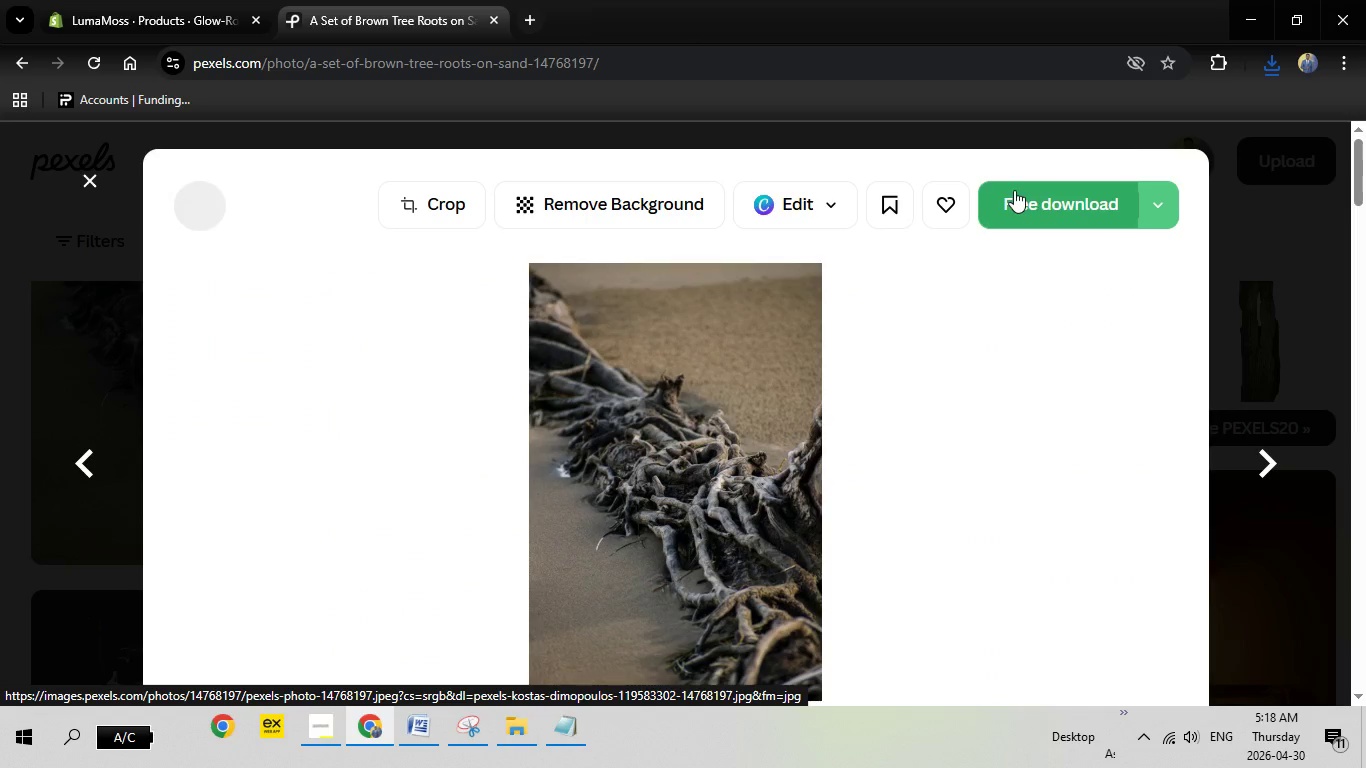 
left_click([1038, 214])
 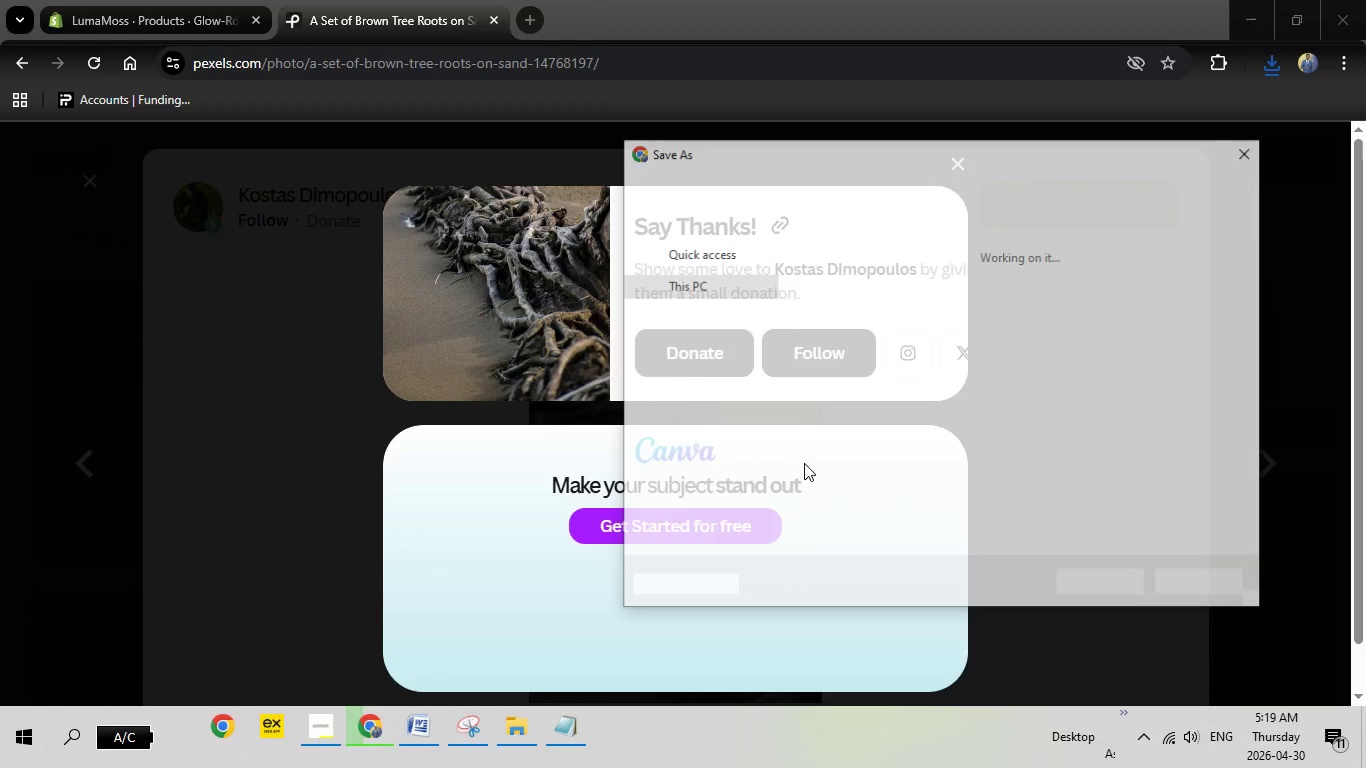 
wait(7.02)
 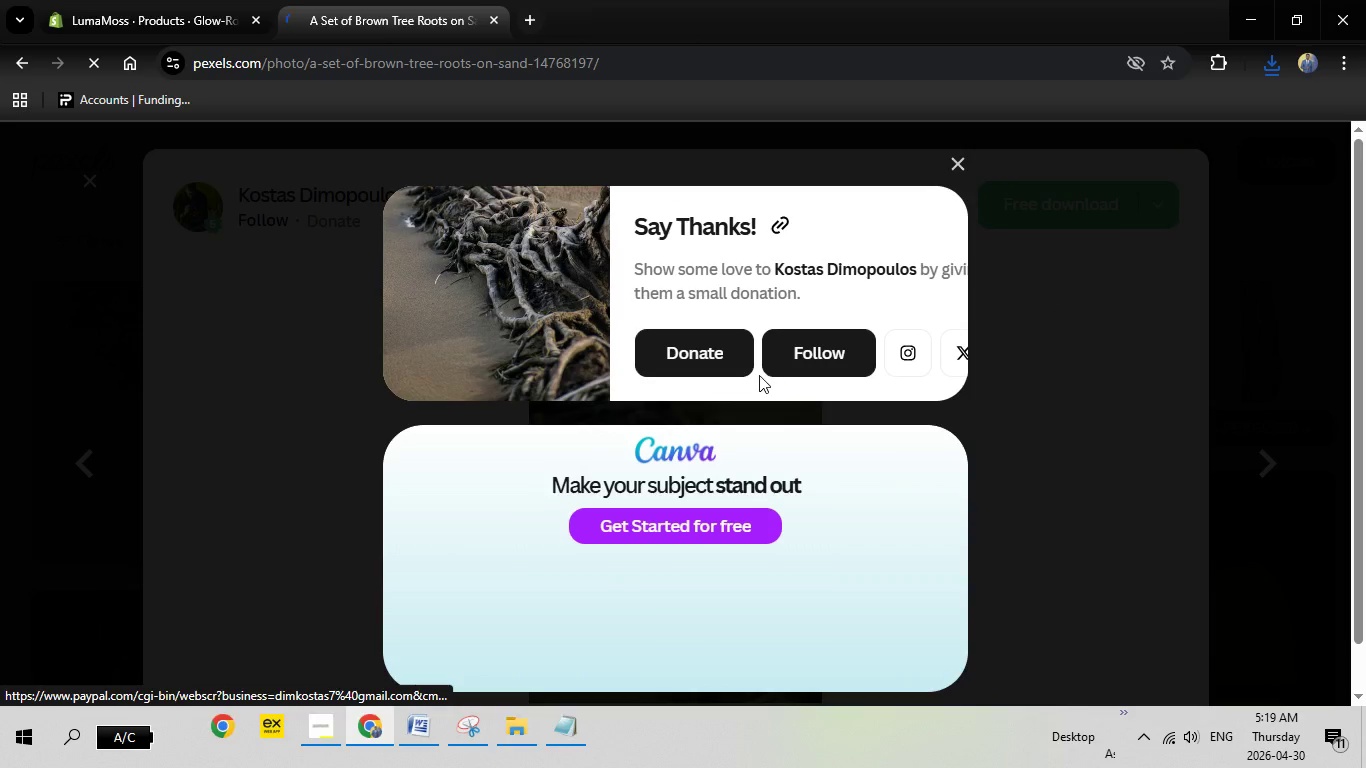 
left_click([132, 0])
 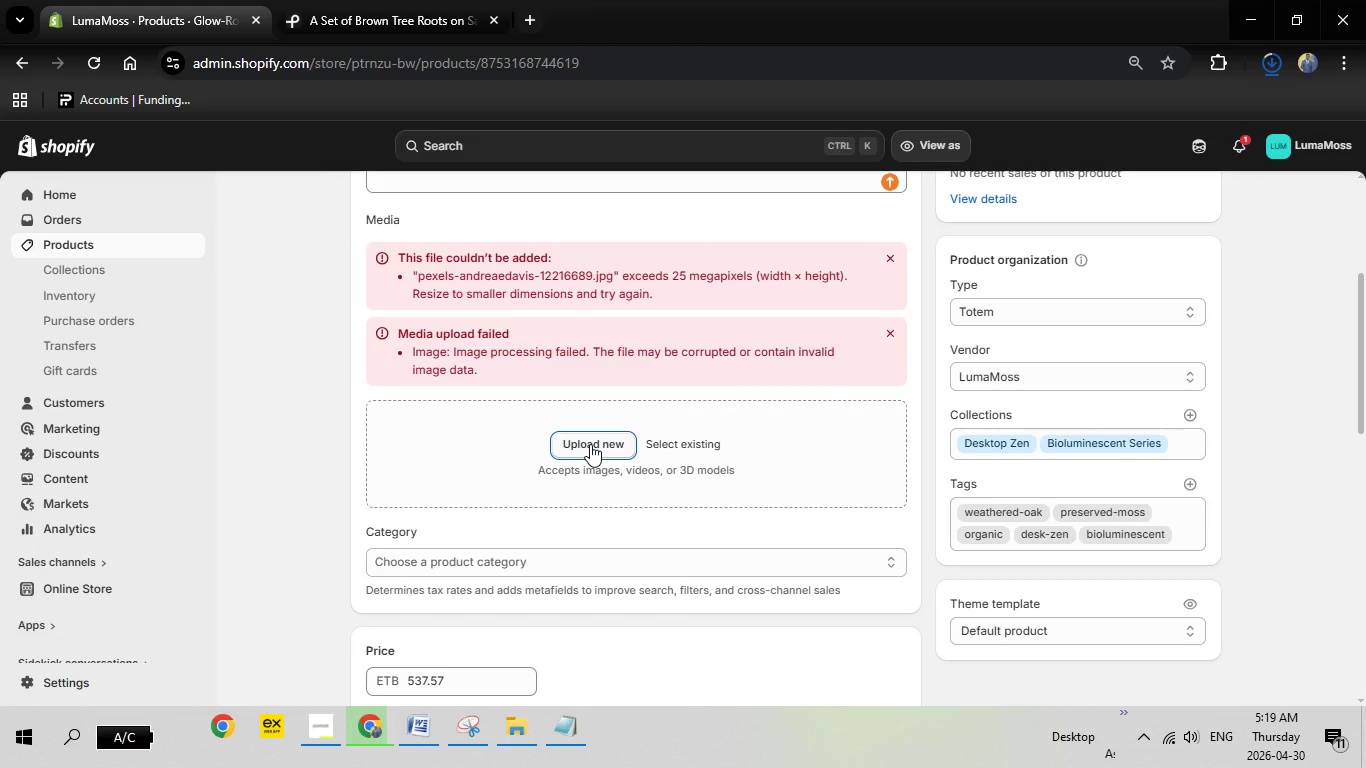 
left_click([590, 444])
 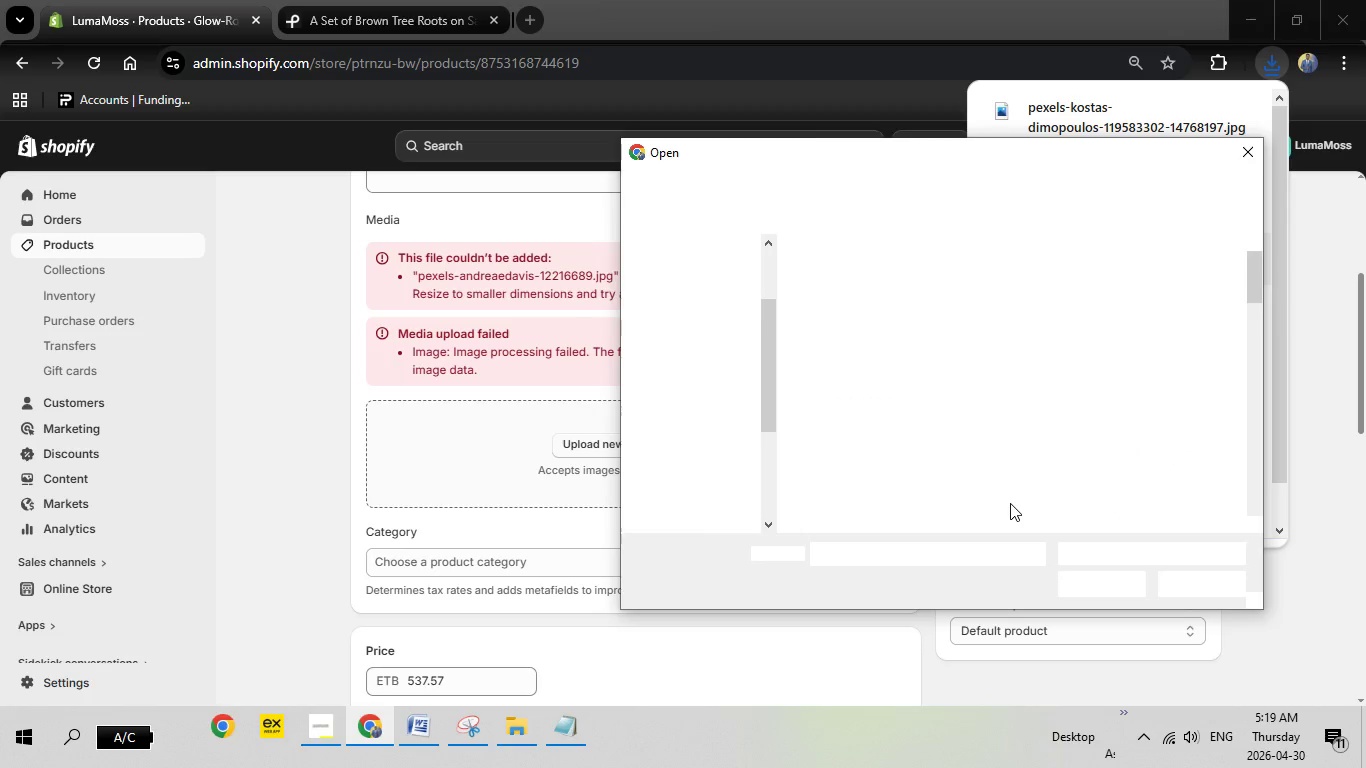 
wait(5.44)
 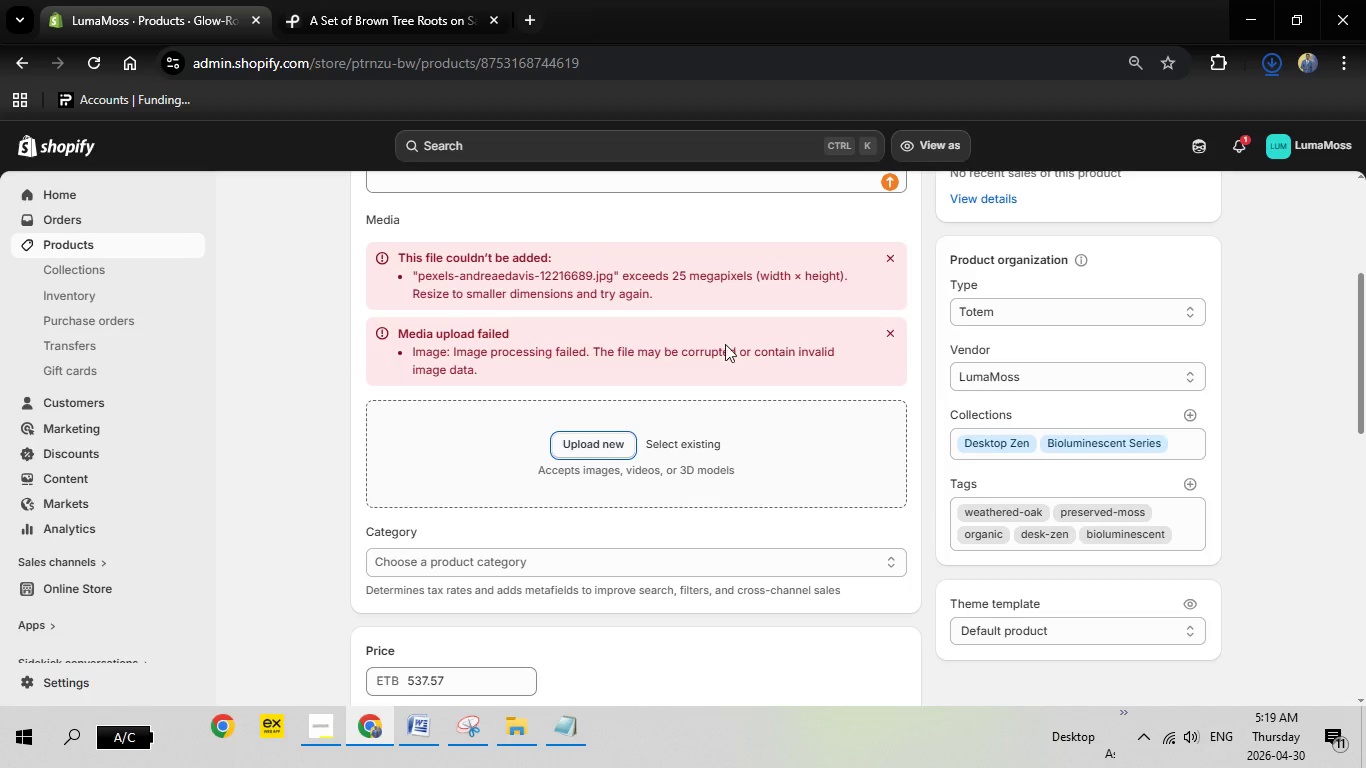 
left_click_drag(start_coordinate=[1254, 276], to_coordinate=[1257, 401])
 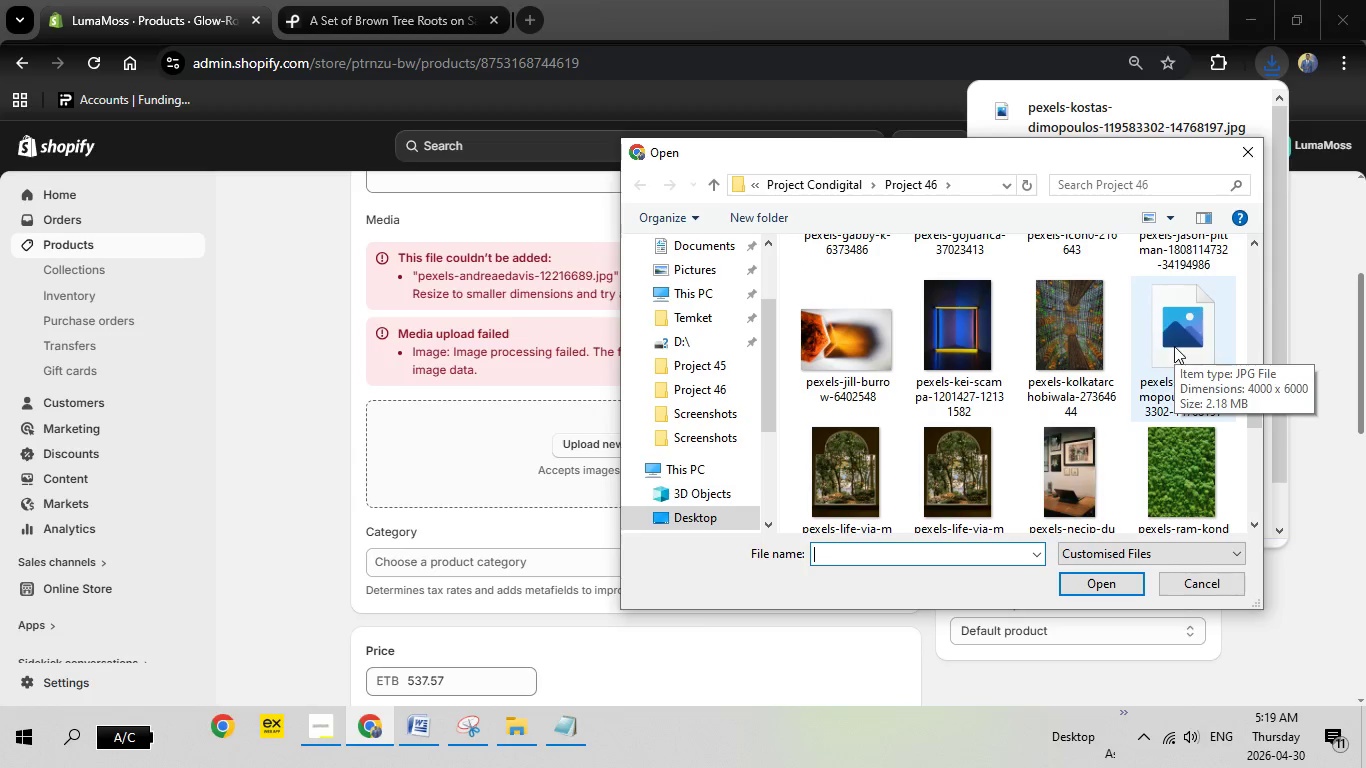 
double_click([1174, 346])
 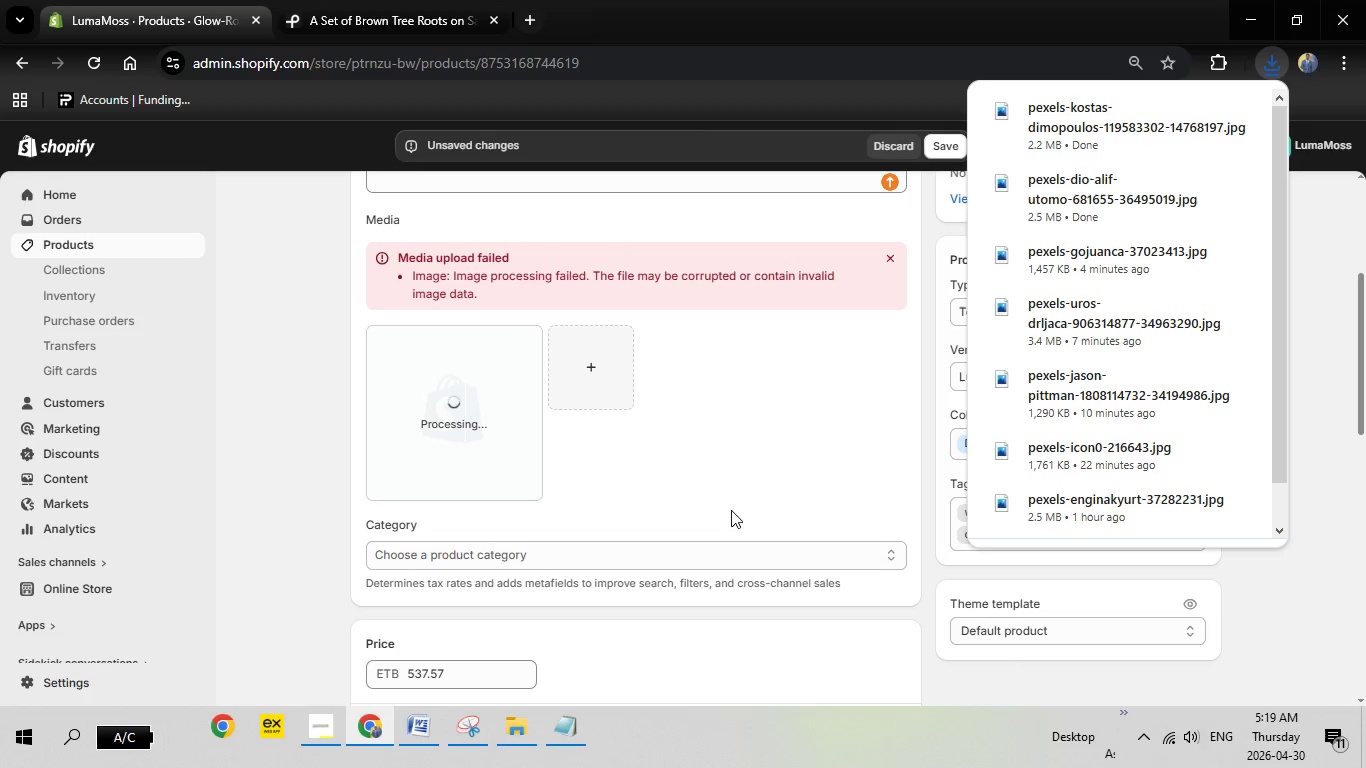 
wait(19.88)
 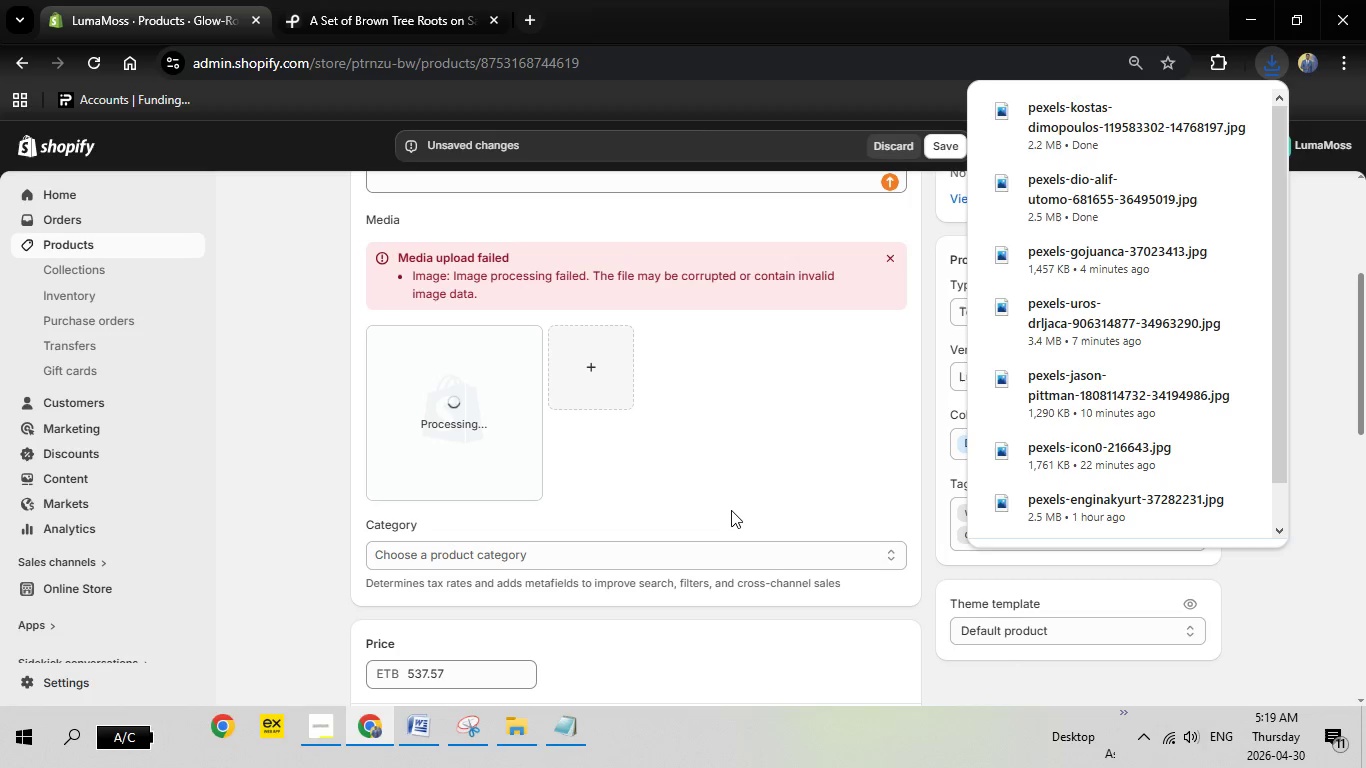 
mouse_move([488, 592])
 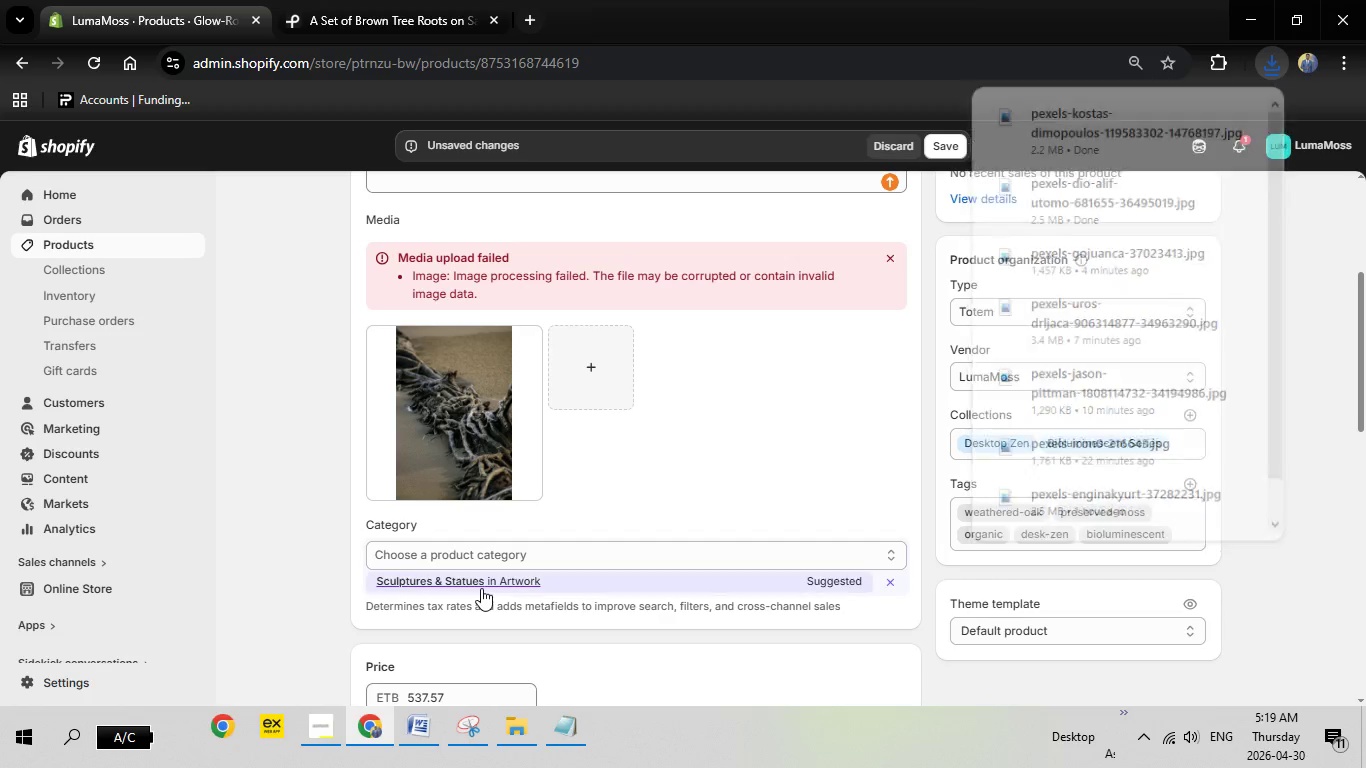 
left_click([481, 588])
 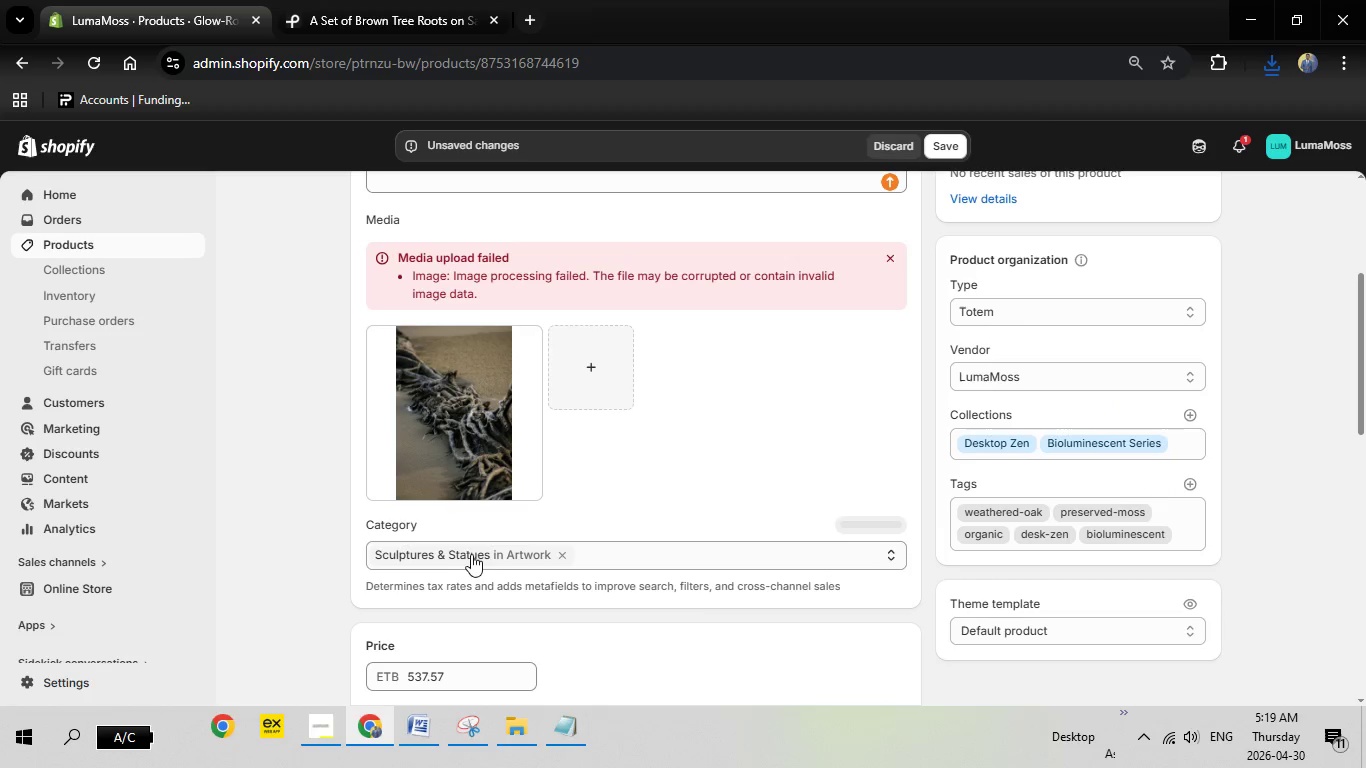 
wait(8.39)
 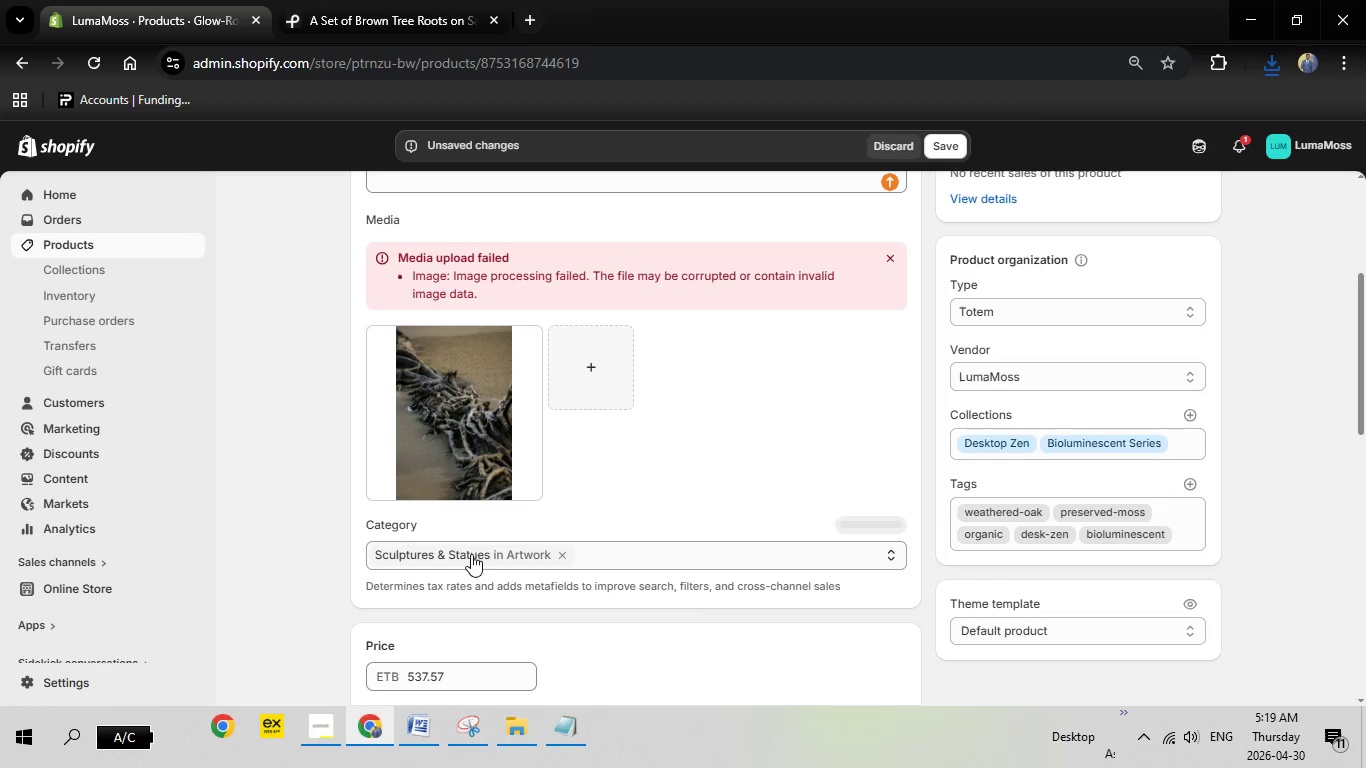 
scroll: coordinate [792, 357], scroll_direction: up, amount: 9.0
 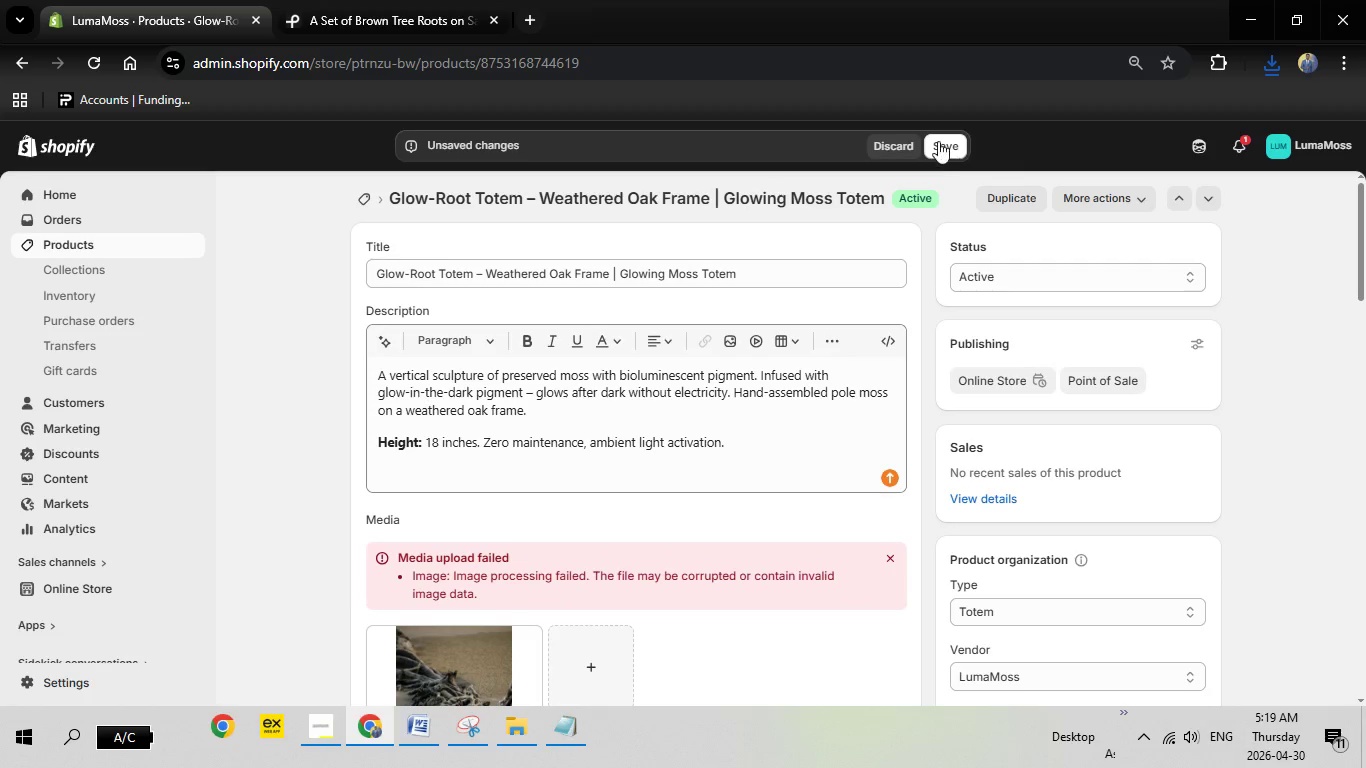 
left_click([938, 141])
 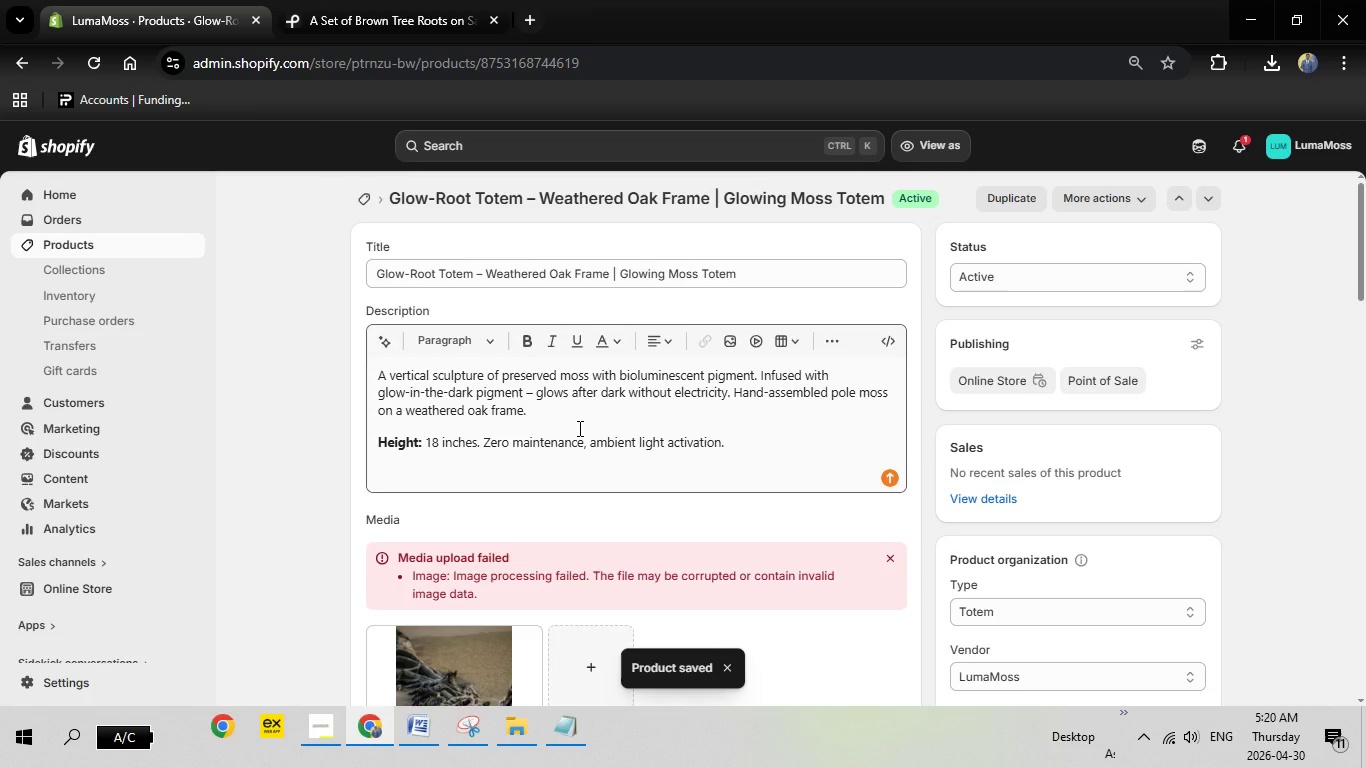 
wait(30.31)
 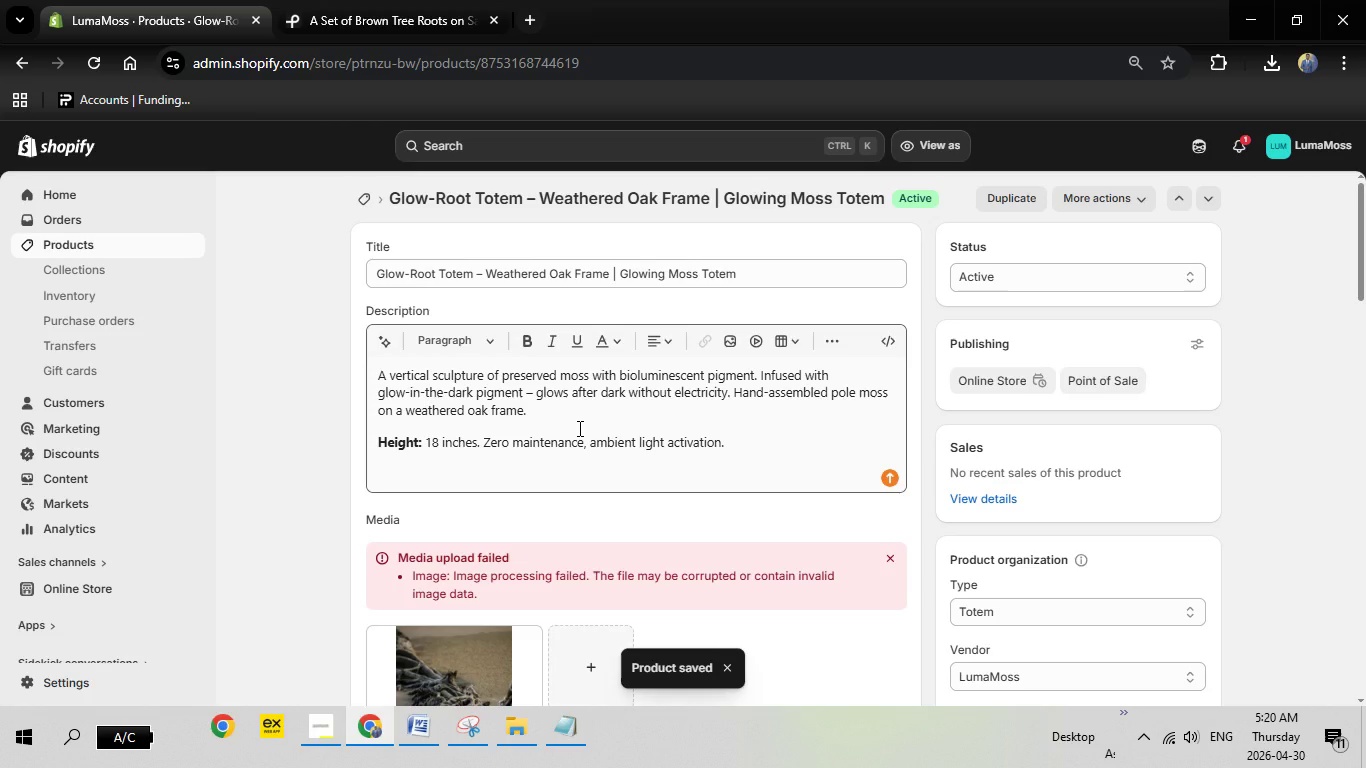 
scroll: coordinate [422, 376], scroll_direction: up, amount: 2.0
 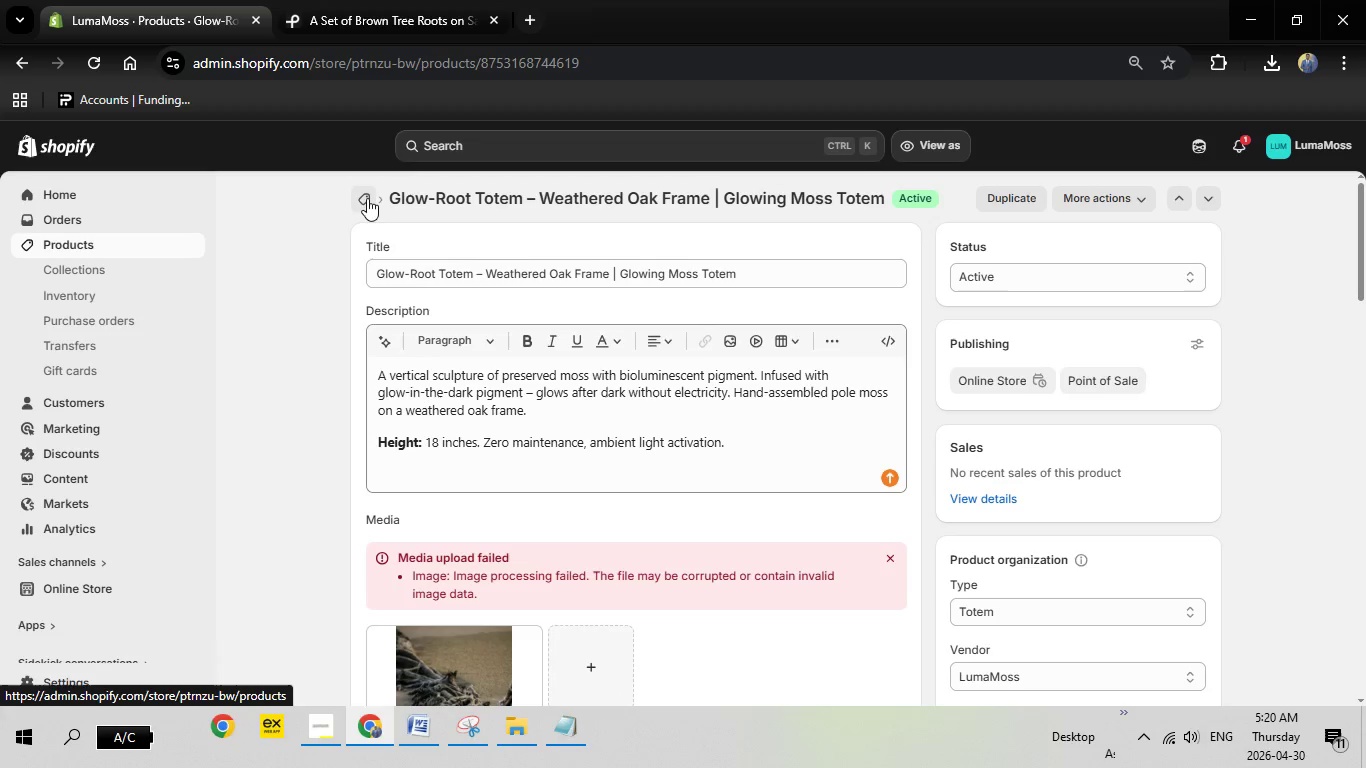 
left_click([367, 198])
 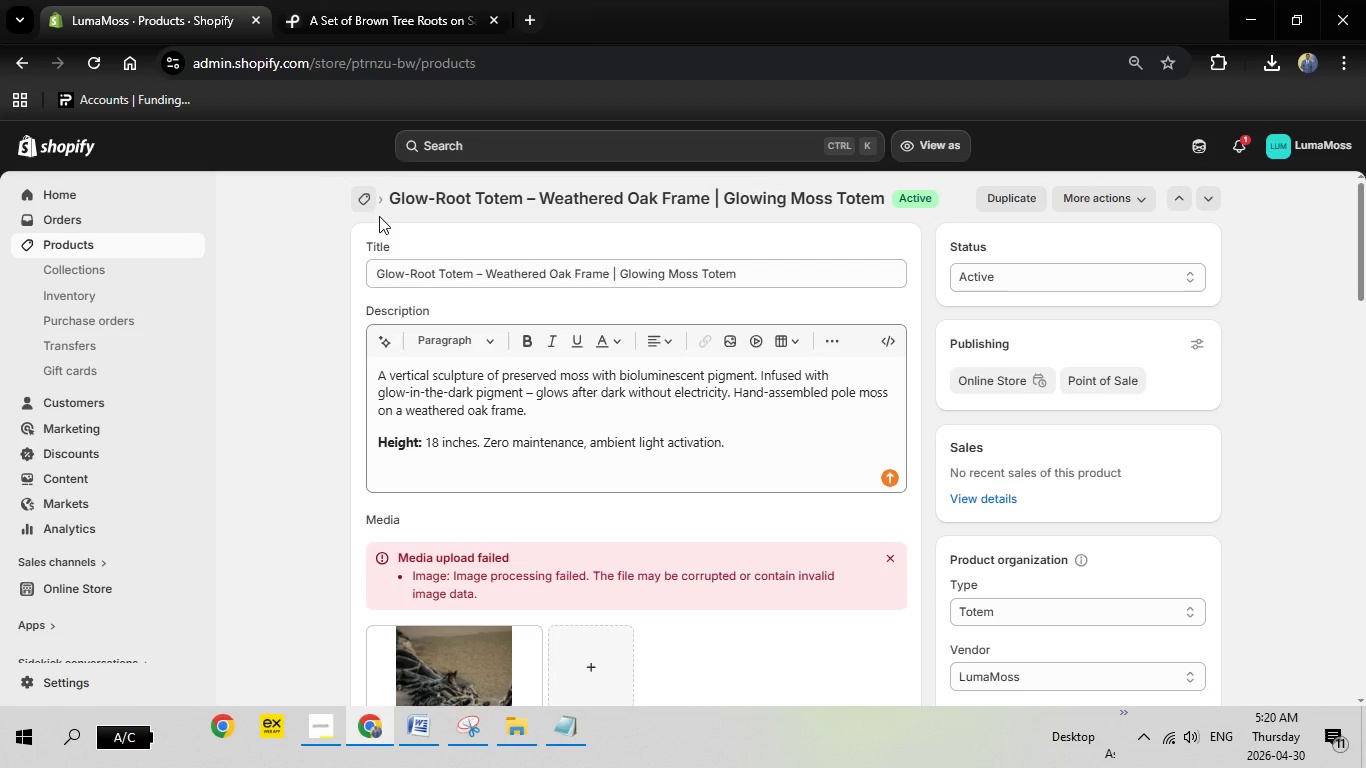 
wait(12.88)
 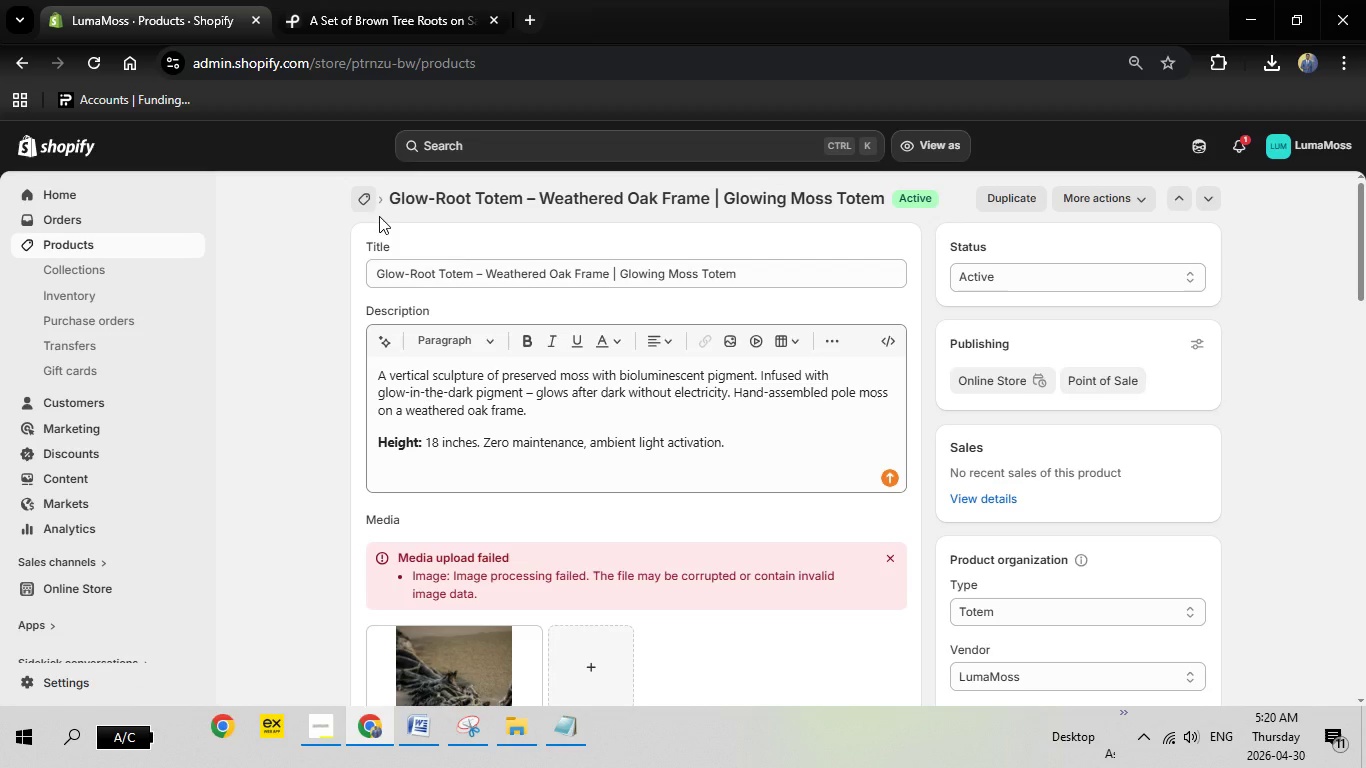 
scroll: coordinate [620, 419], scroll_direction: down, amount: 10.0
 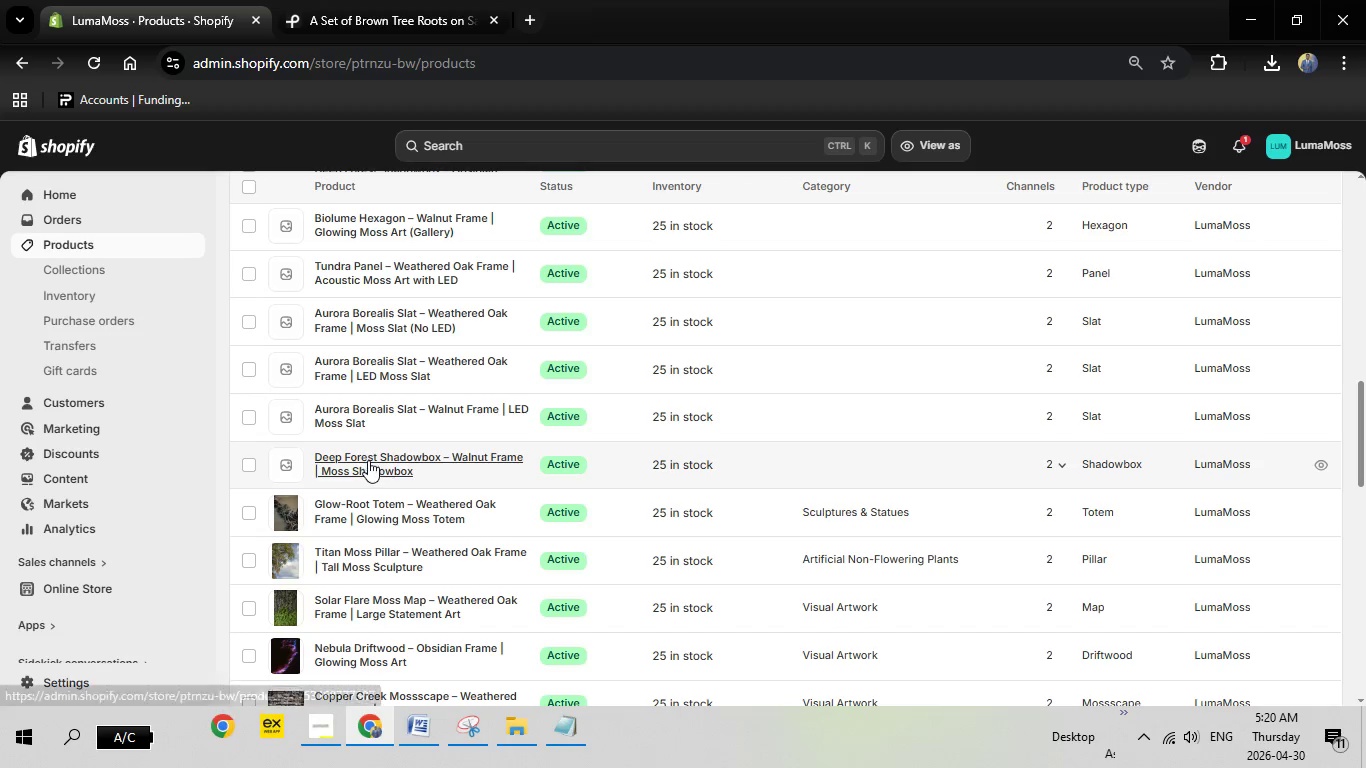 
left_click([368, 460])
 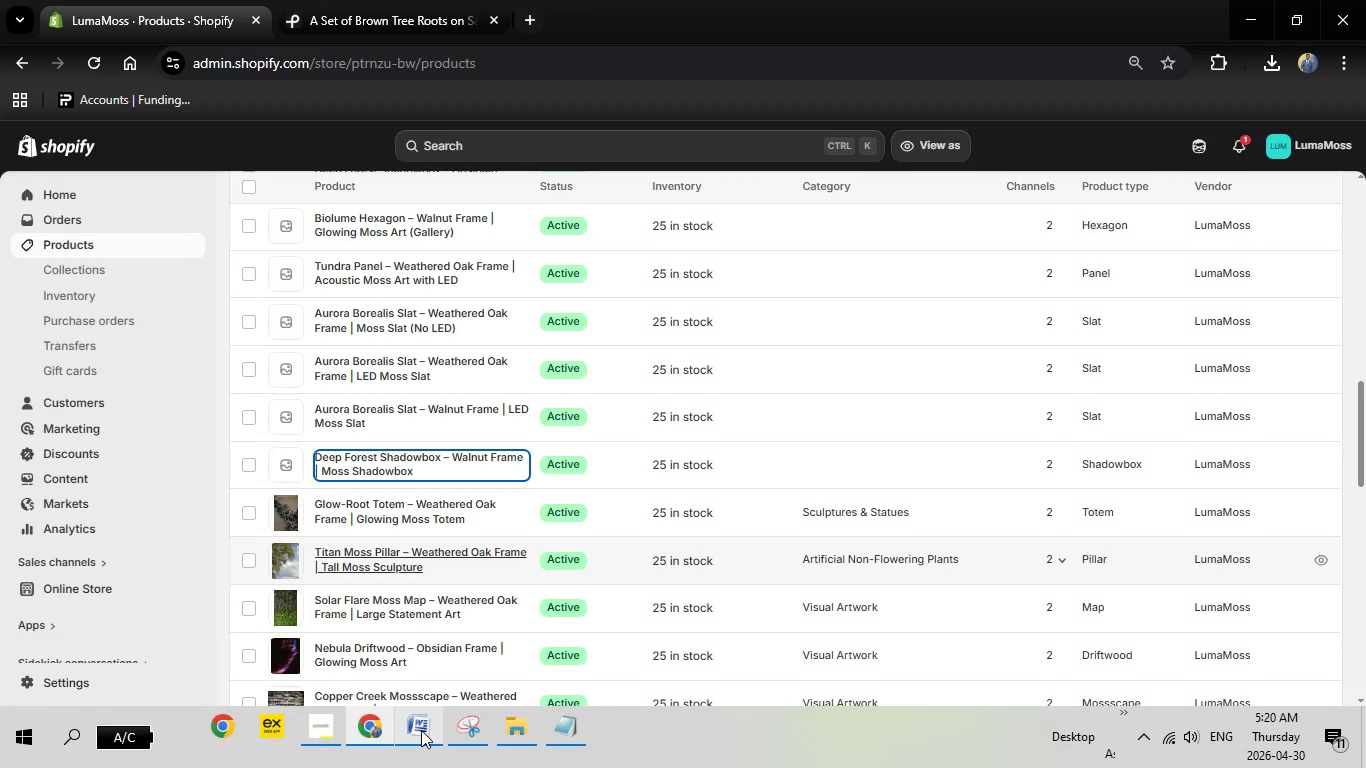 
left_click([421, 730])
 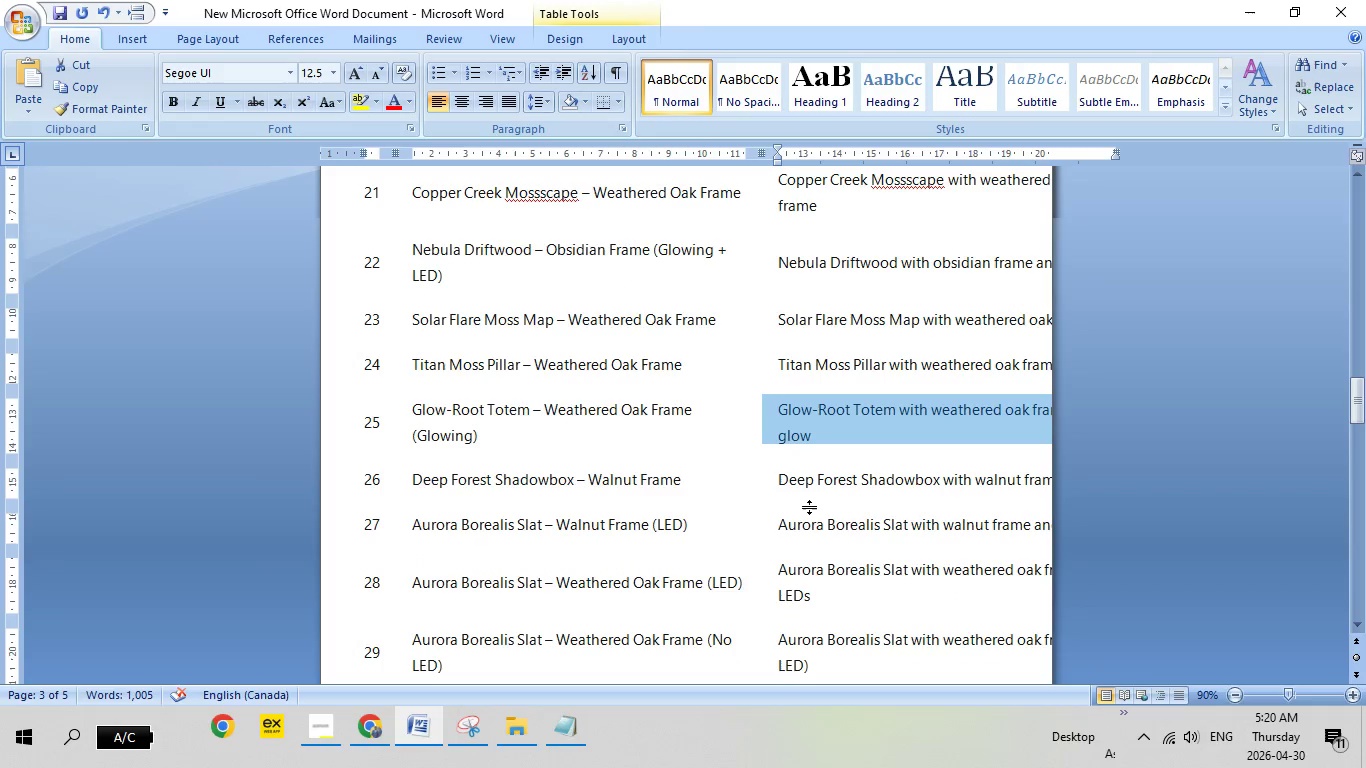 
scroll: coordinate [809, 507], scroll_direction: down, amount: 2.0
 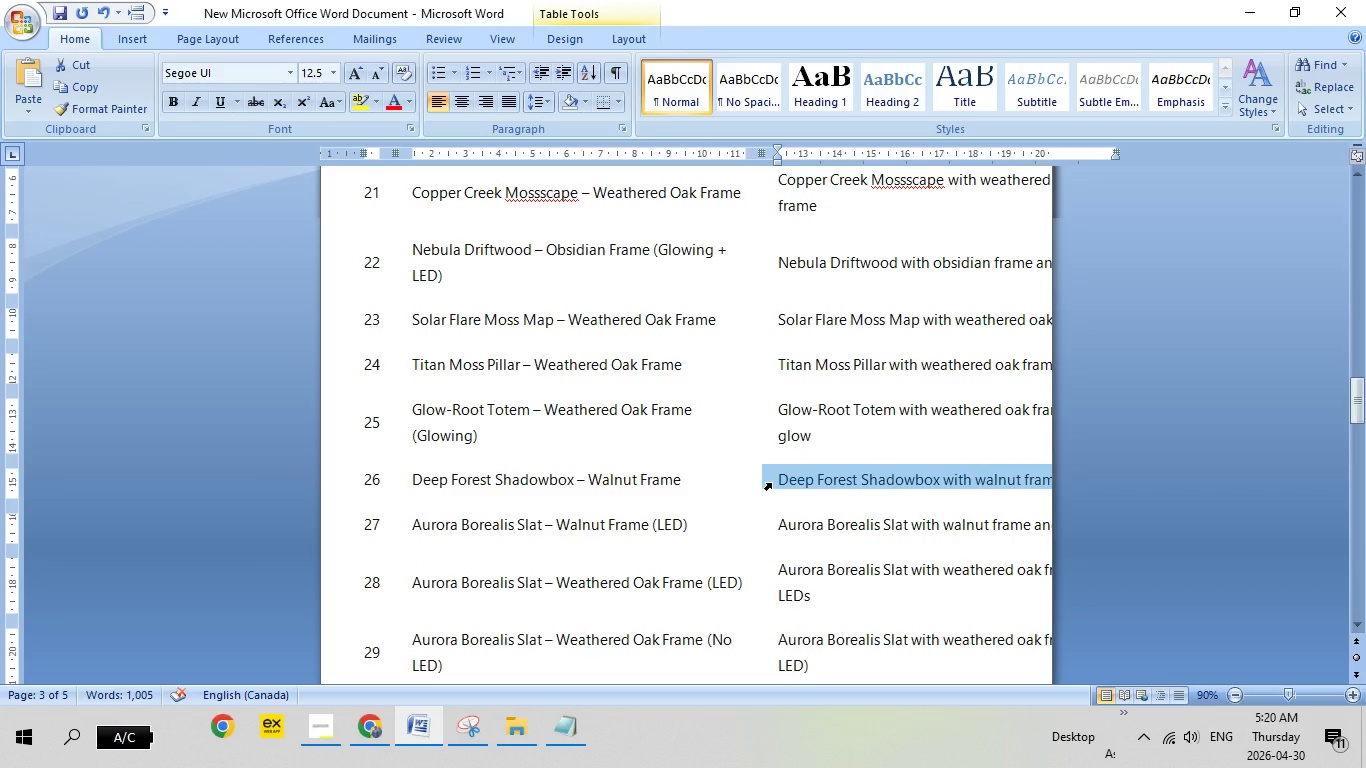 
left_click([771, 483])
 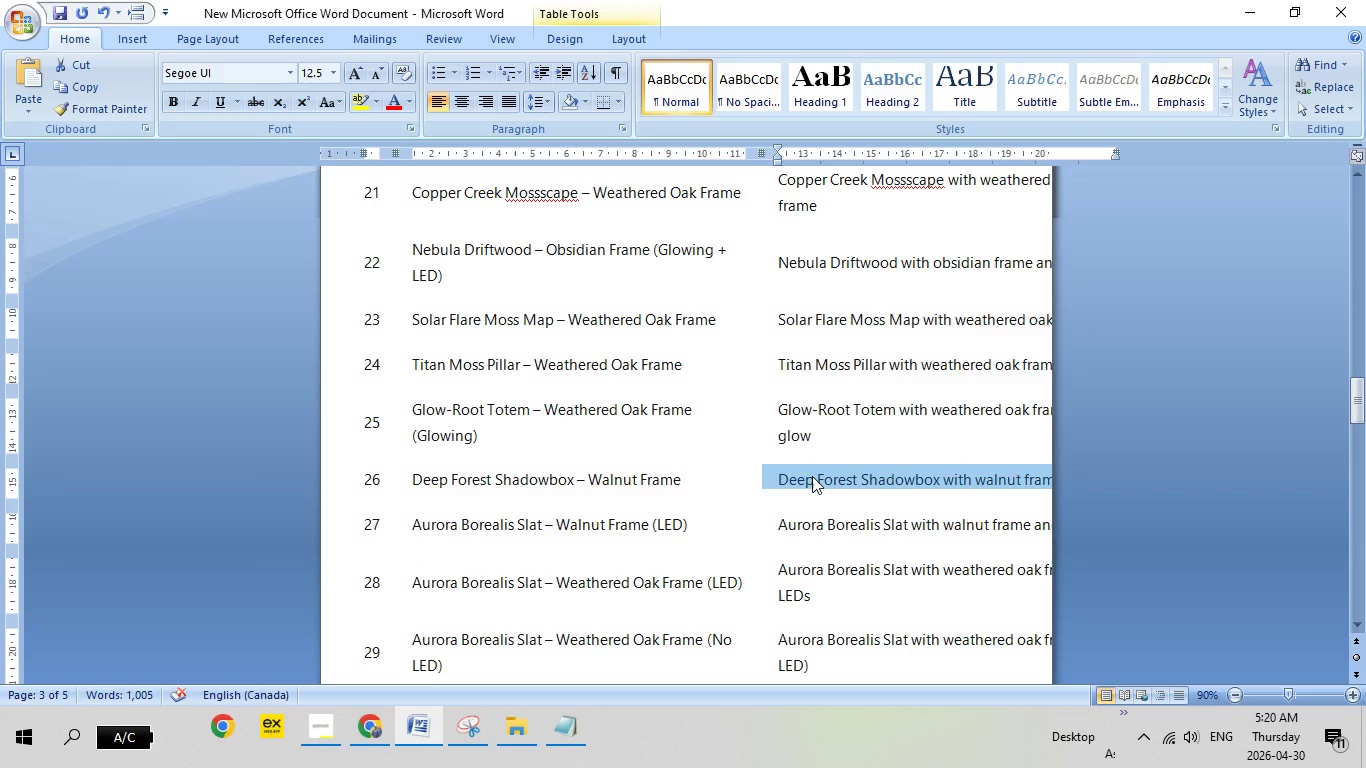 
right_click([812, 476])
 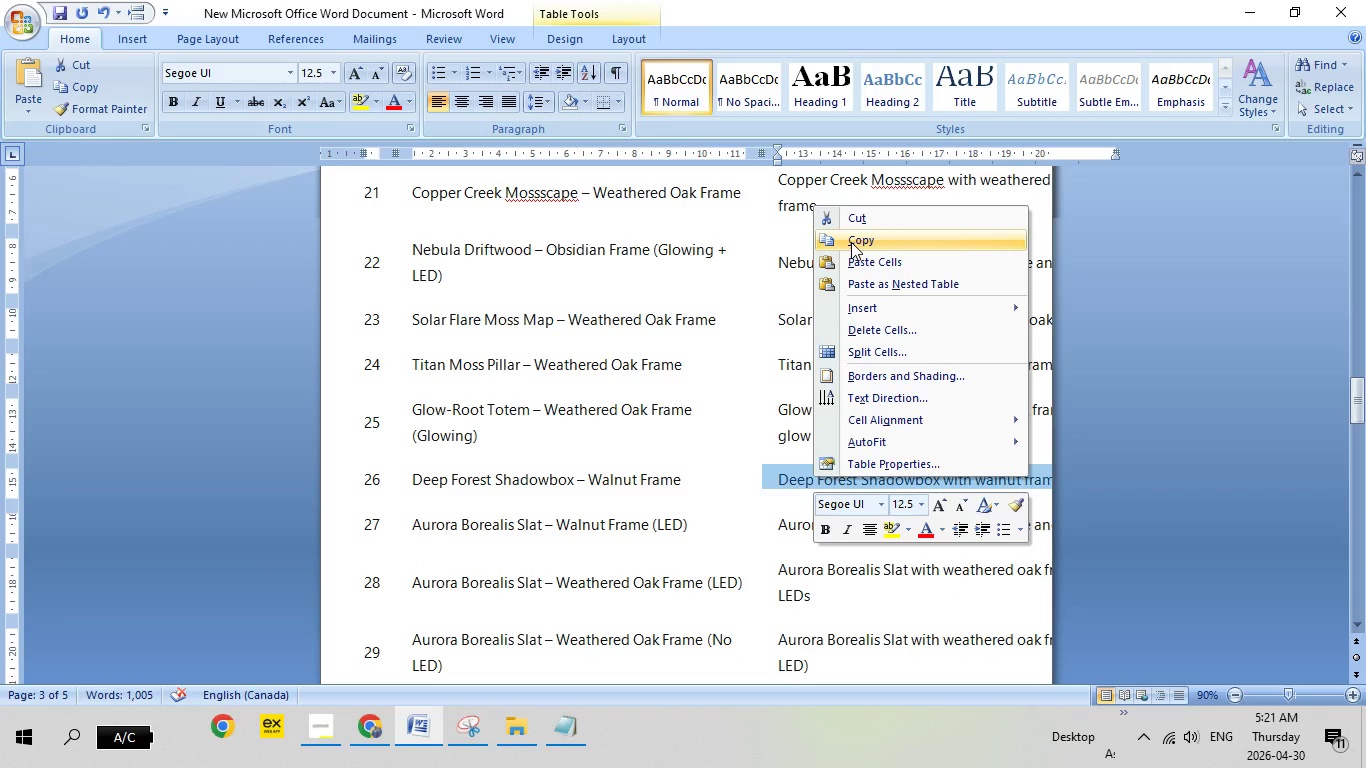 
left_click([851, 242])
 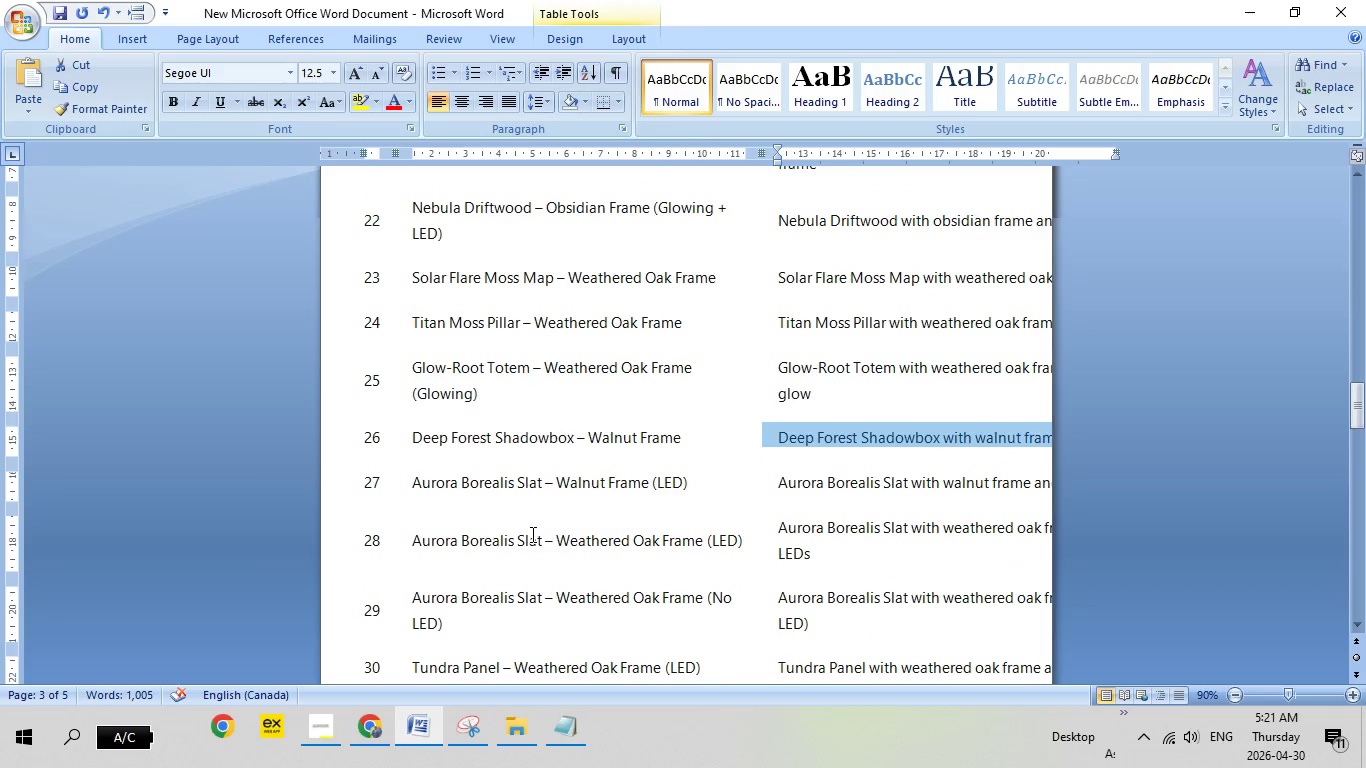 
scroll: coordinate [531, 534], scroll_direction: down, amount: 1.0
 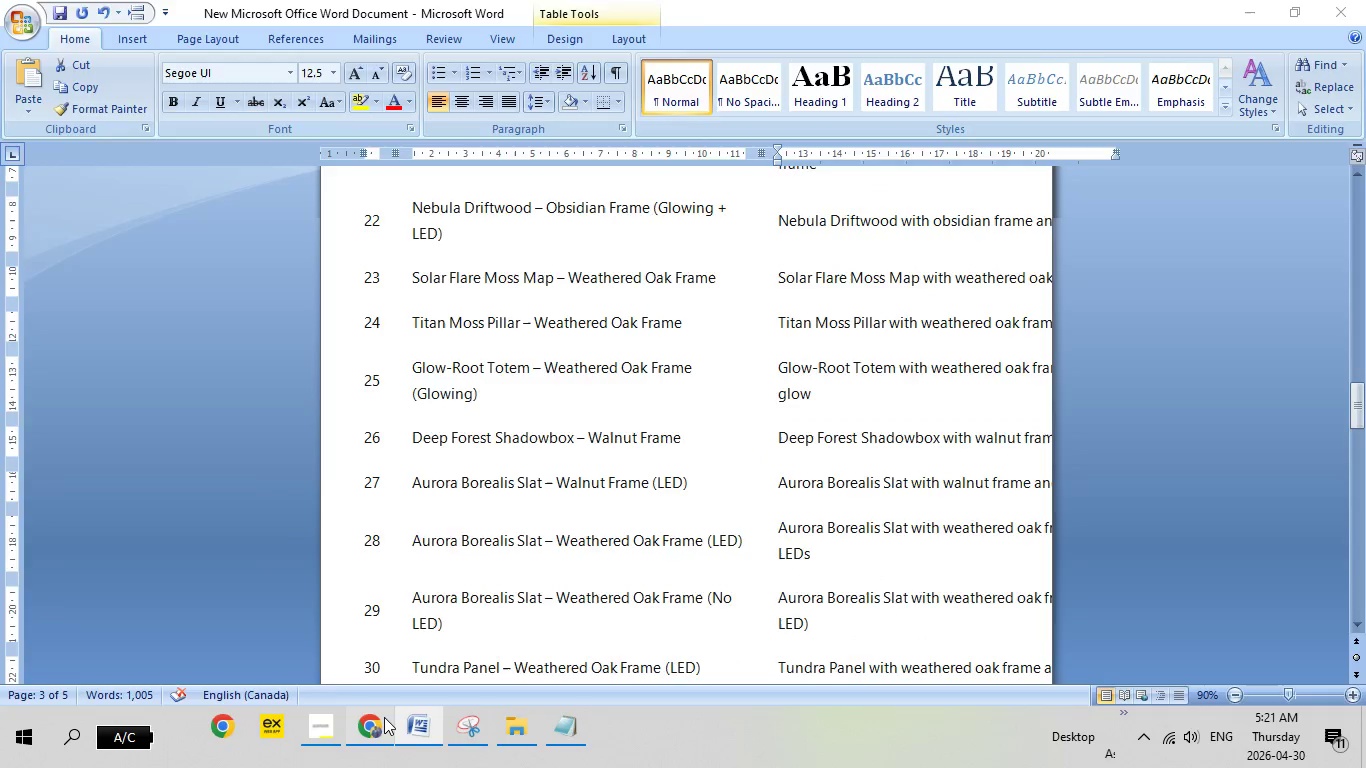 
left_click([384, 717])
 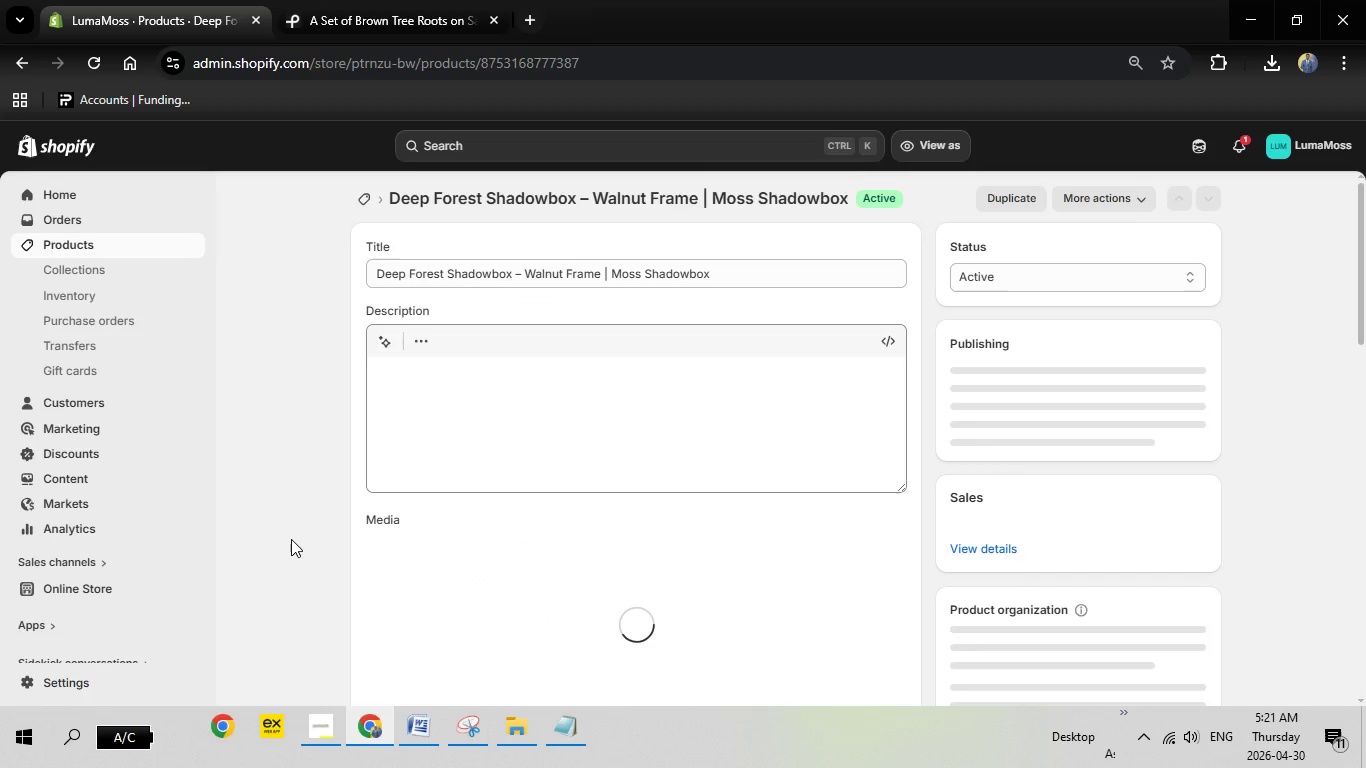 
wait(6.62)
 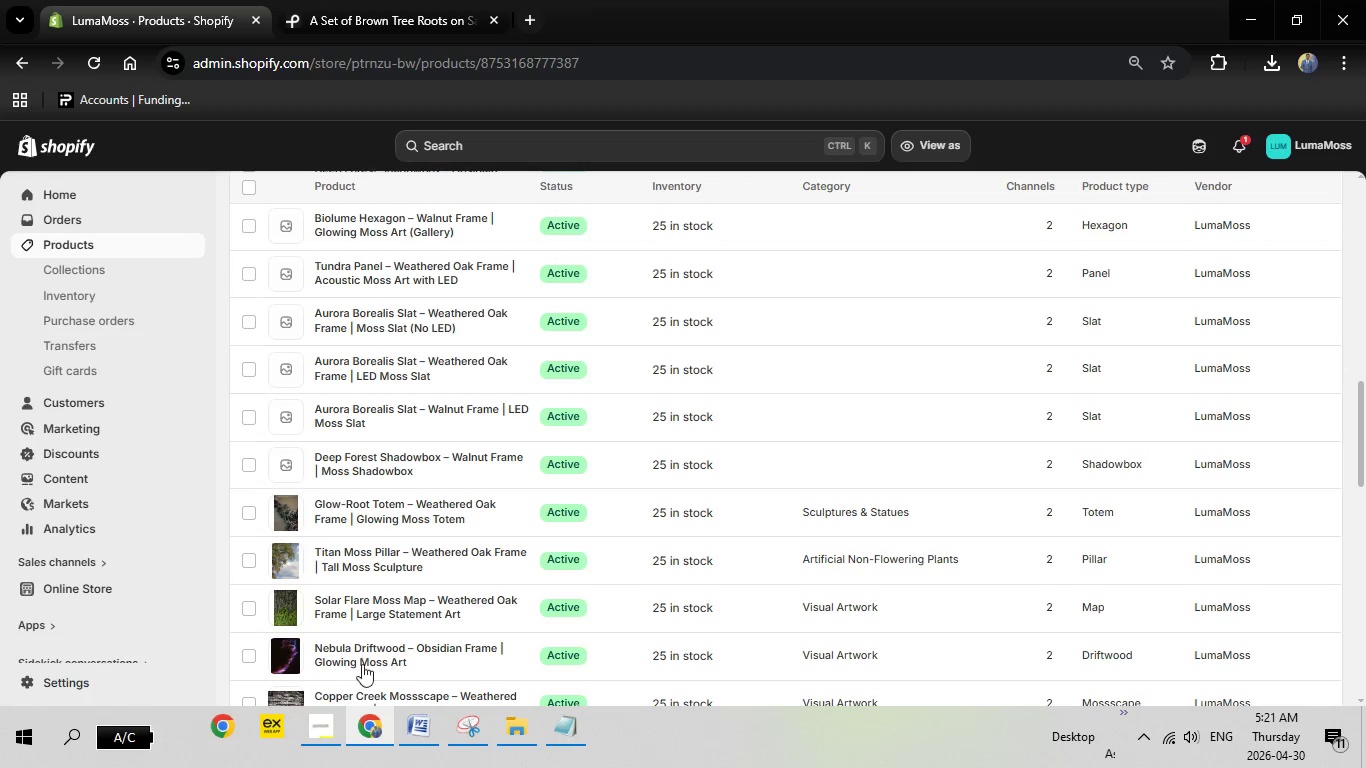 
left_click([324, 0])
 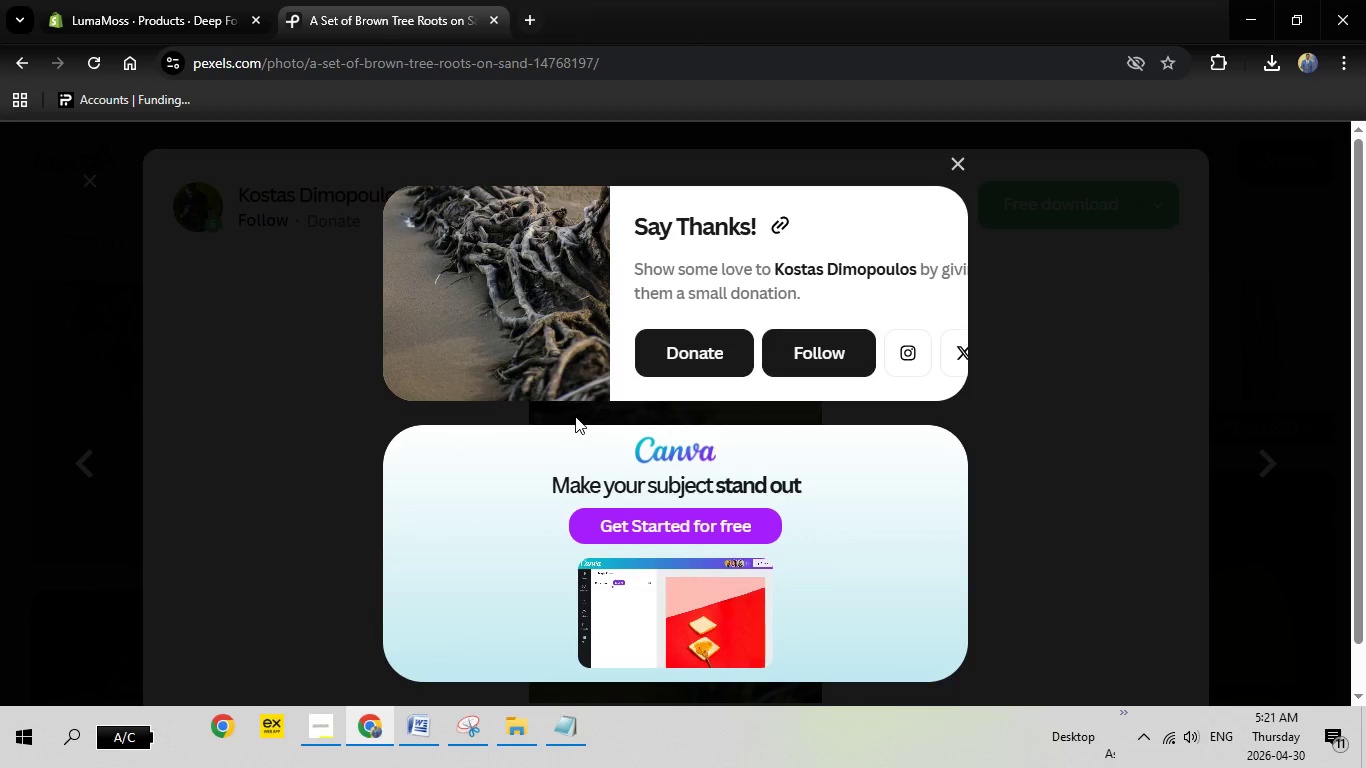 
key(Escape)
 